 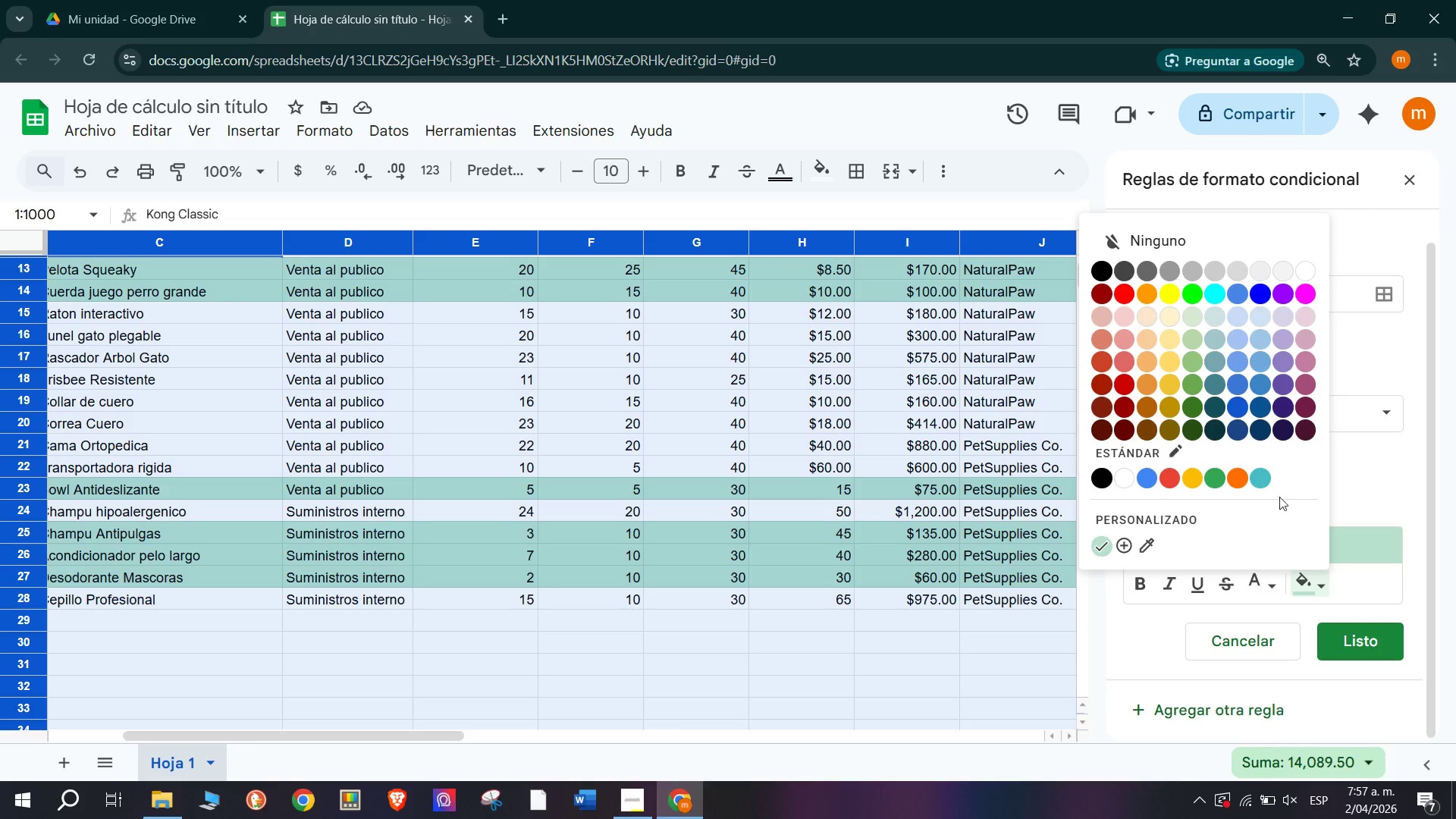 
left_click([1128, 294])
 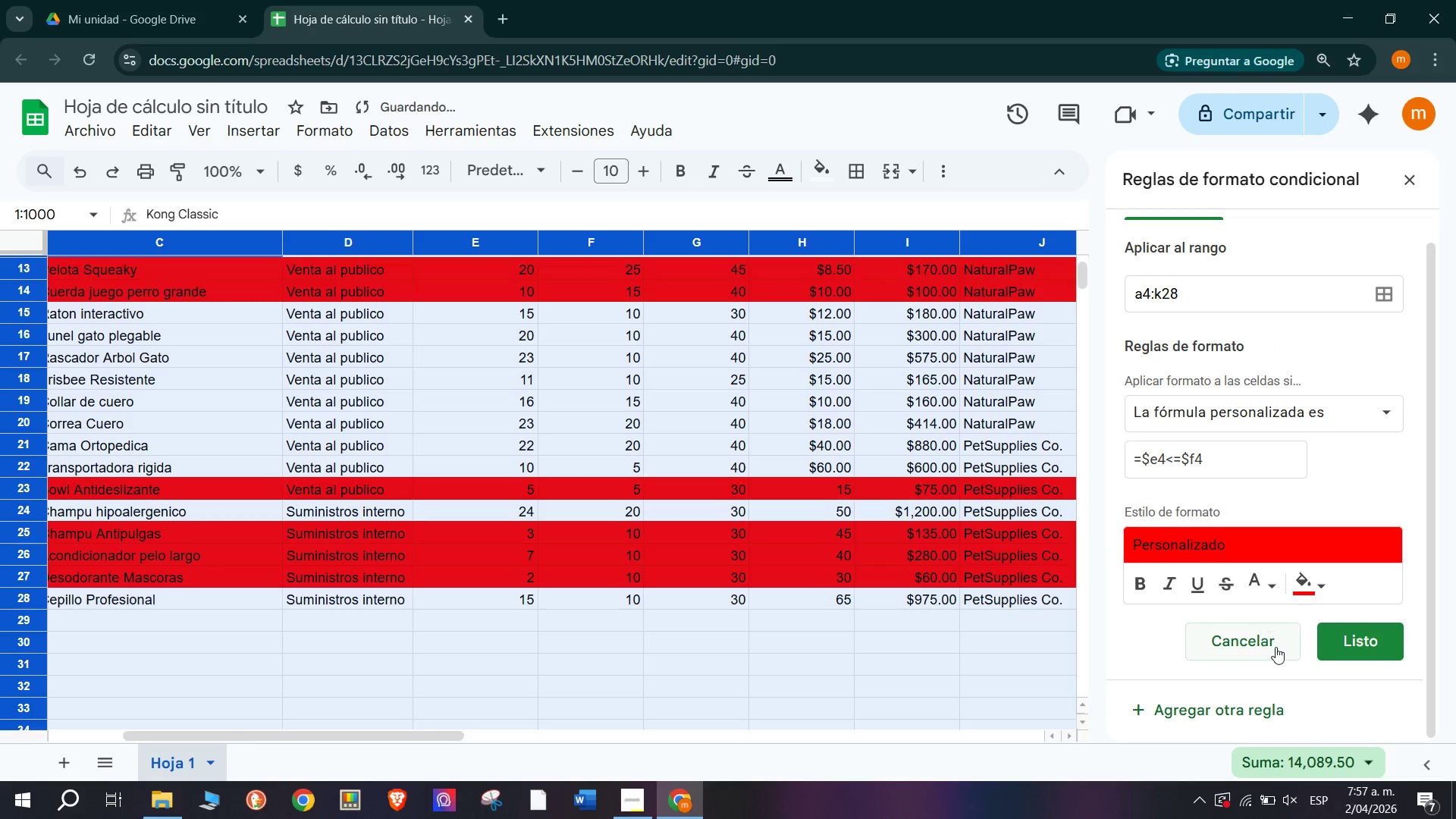 
left_click([1318, 587])
 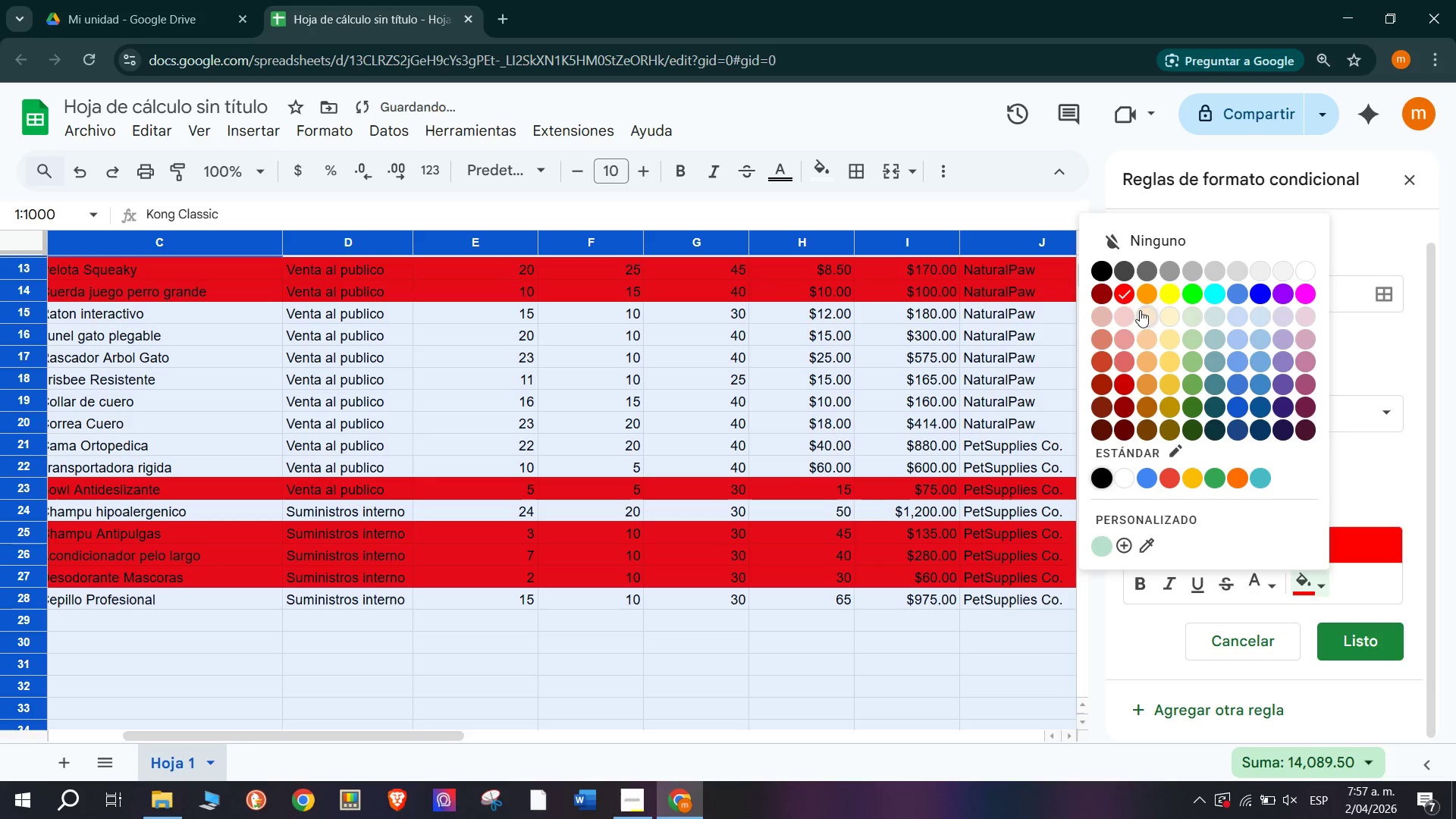 
left_click([1128, 334])
 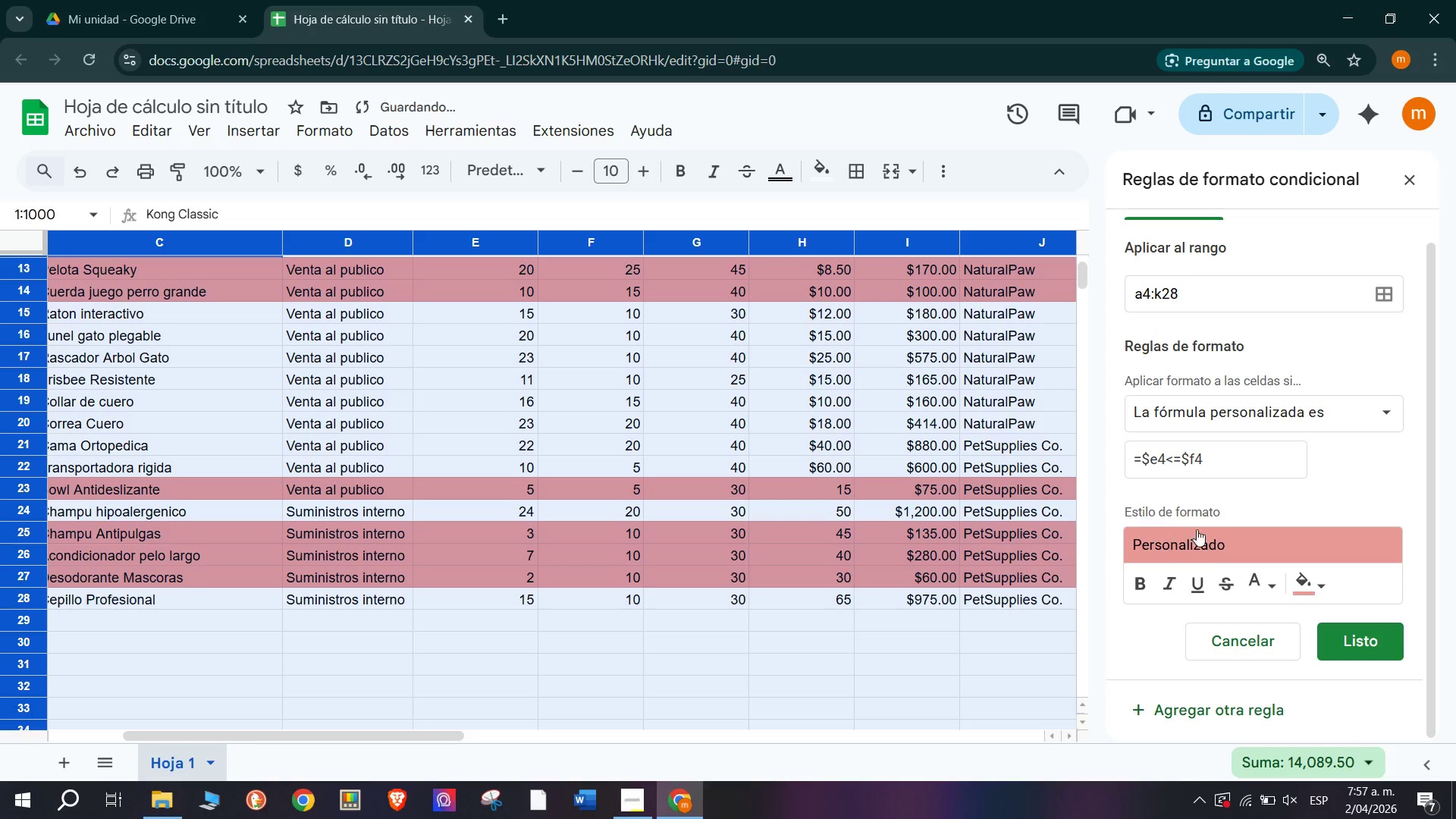 
scroll: coordinate [1343, 626], scroll_direction: down, amount: 5.0
 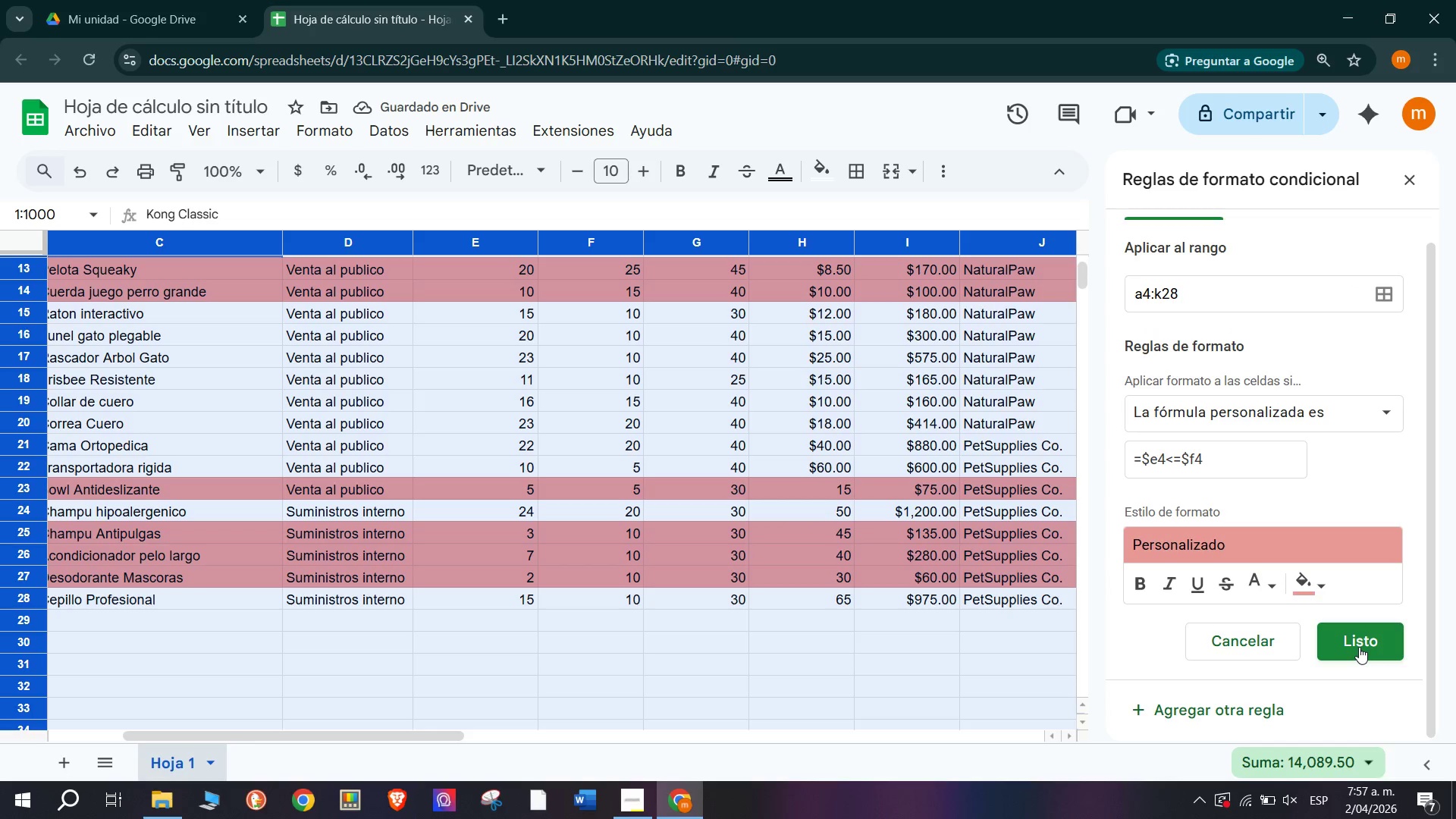 
left_click([1362, 645])
 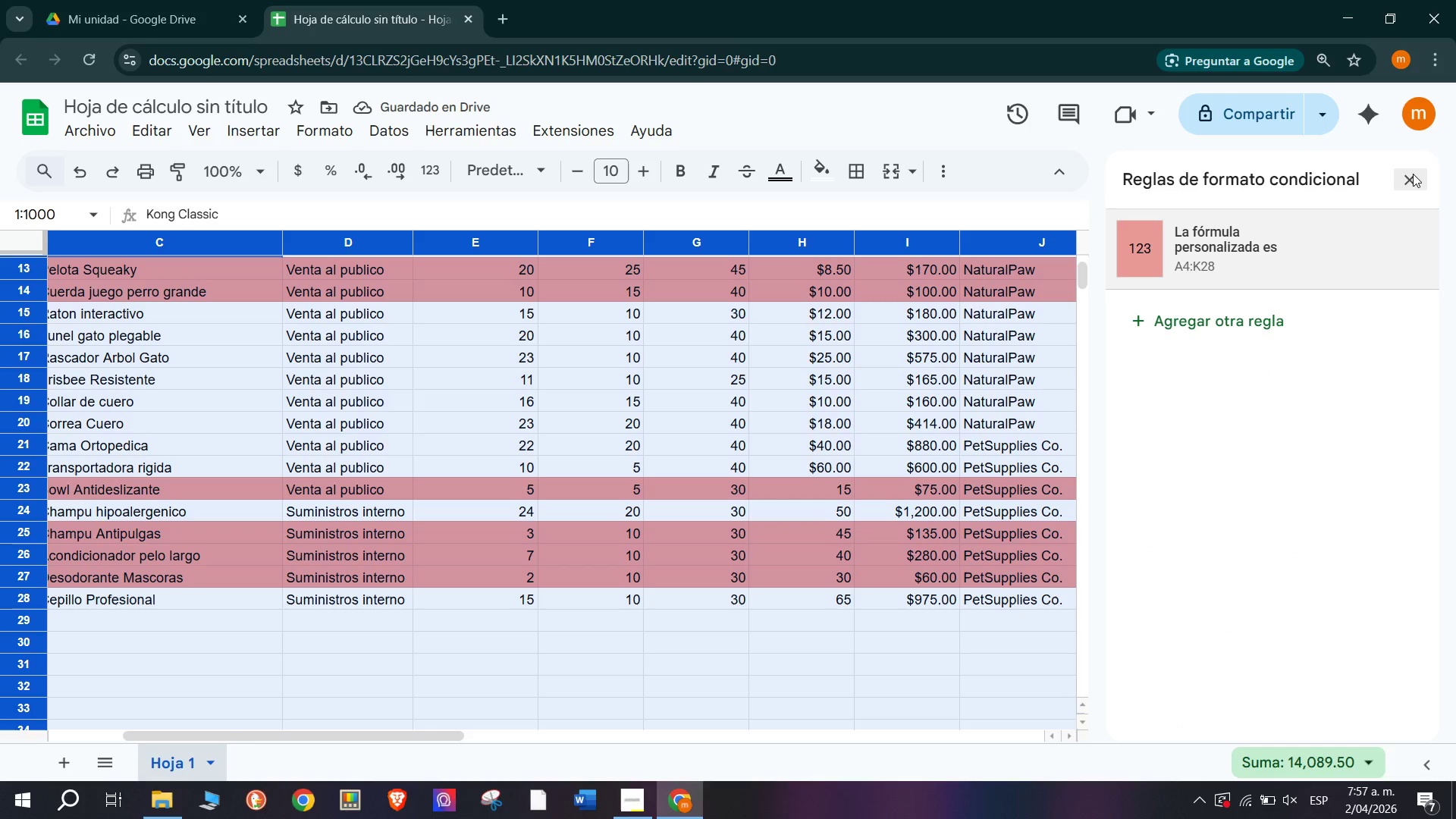 
left_click([1397, 186])
 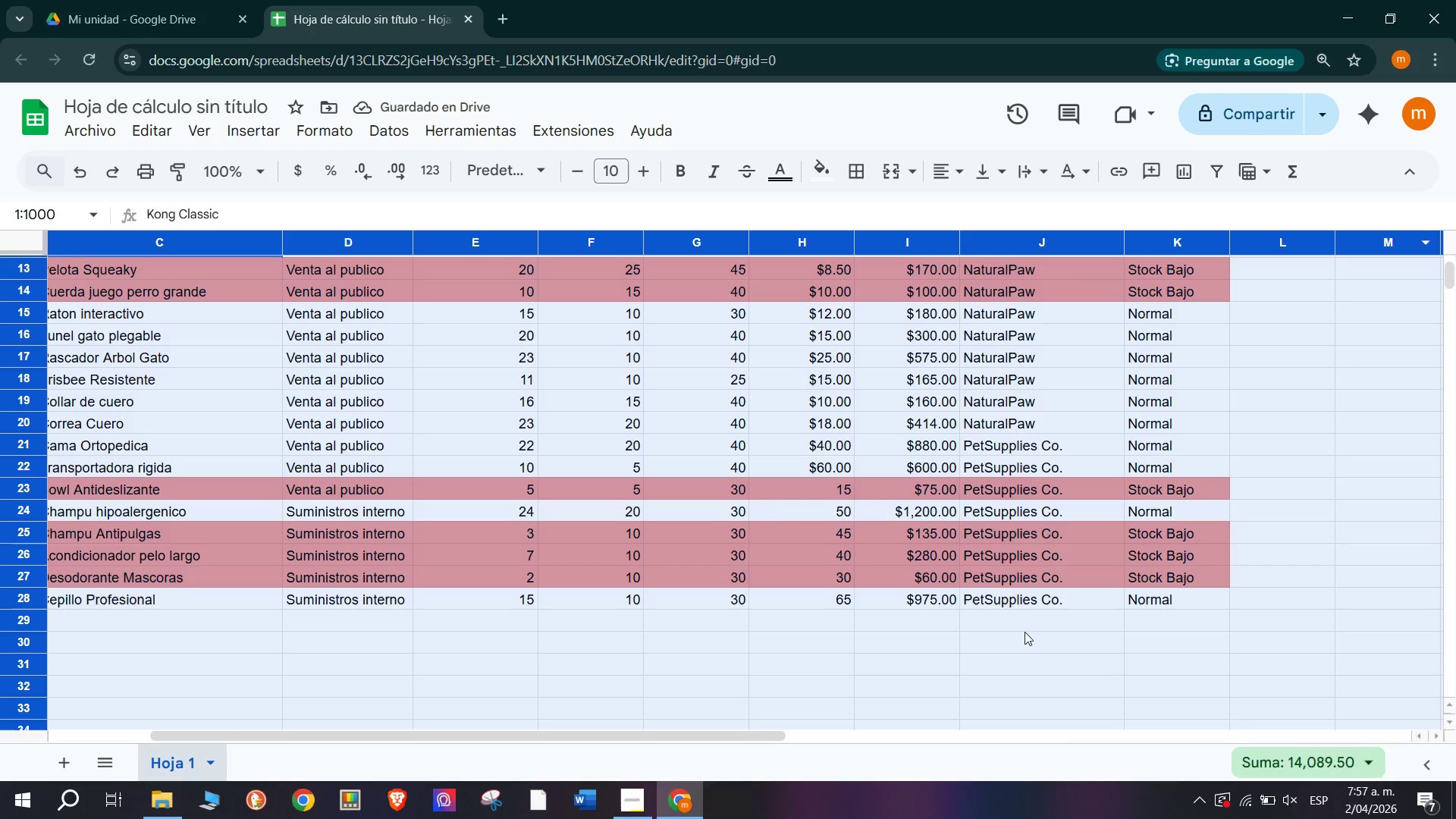 
left_click([1024, 636])
 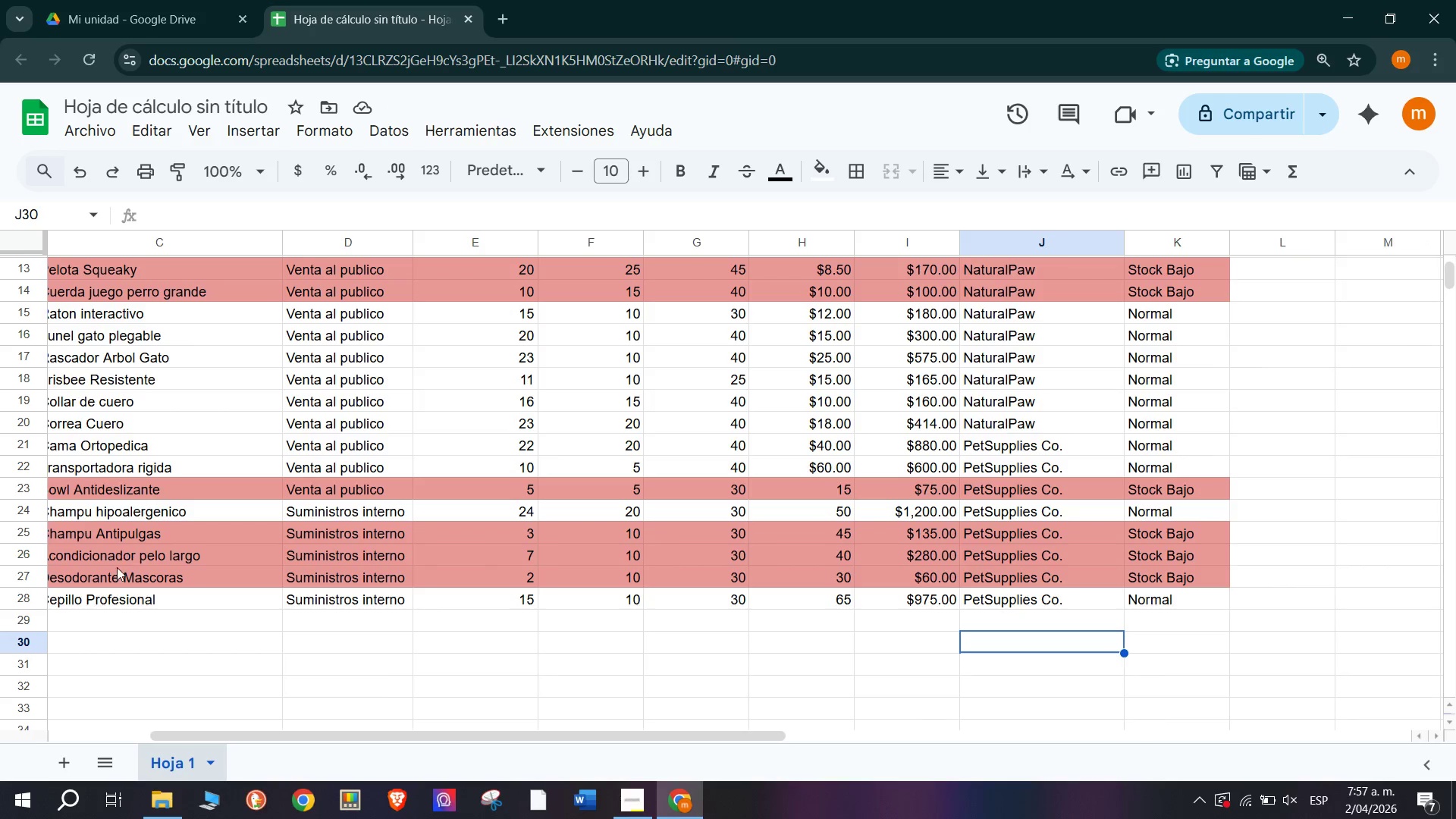 
scroll: coordinate [577, 491], scroll_direction: up, amount: 2.0
 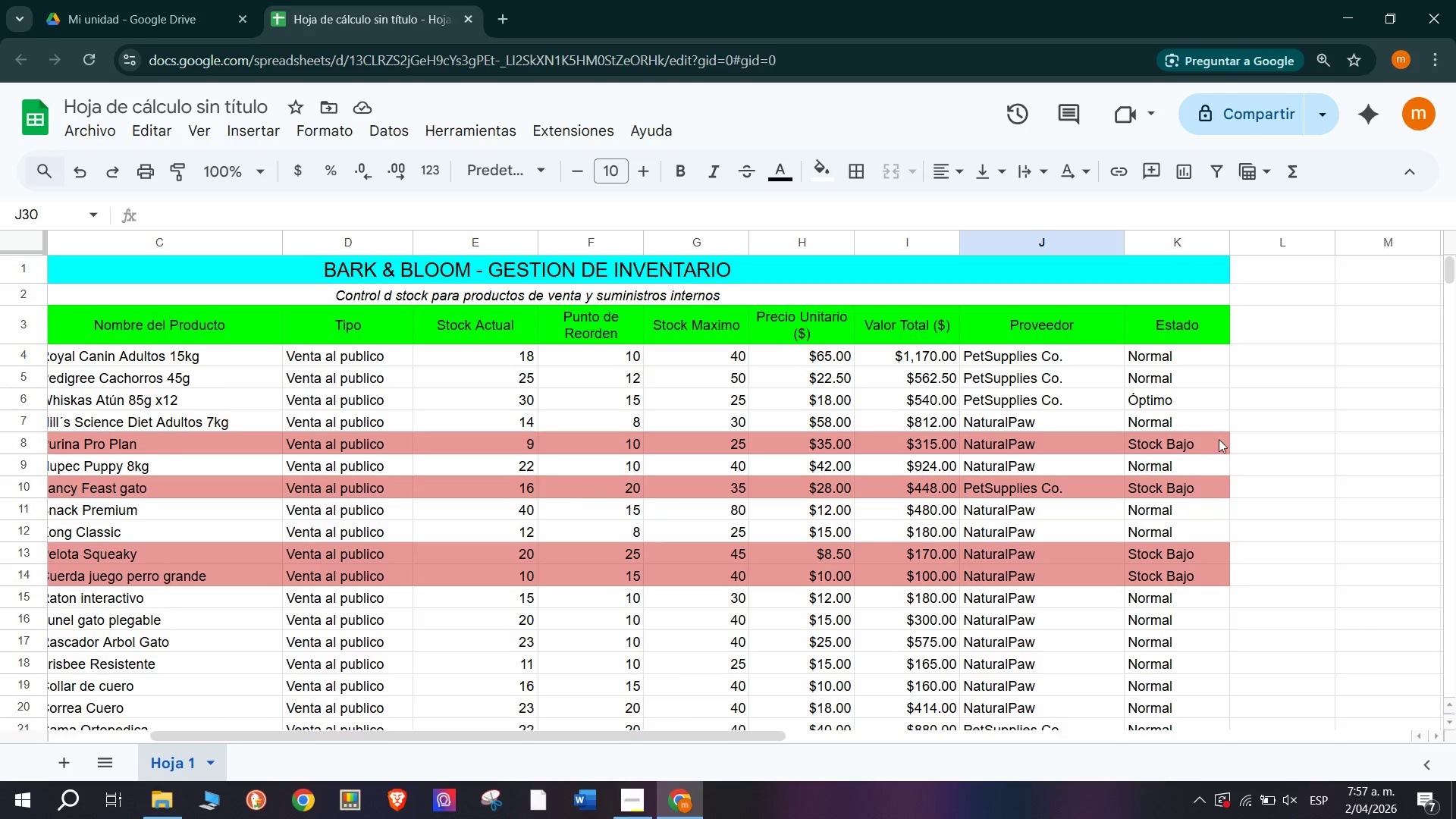 
scroll: coordinate [1199, 565], scroll_direction: down, amount: 1.0
 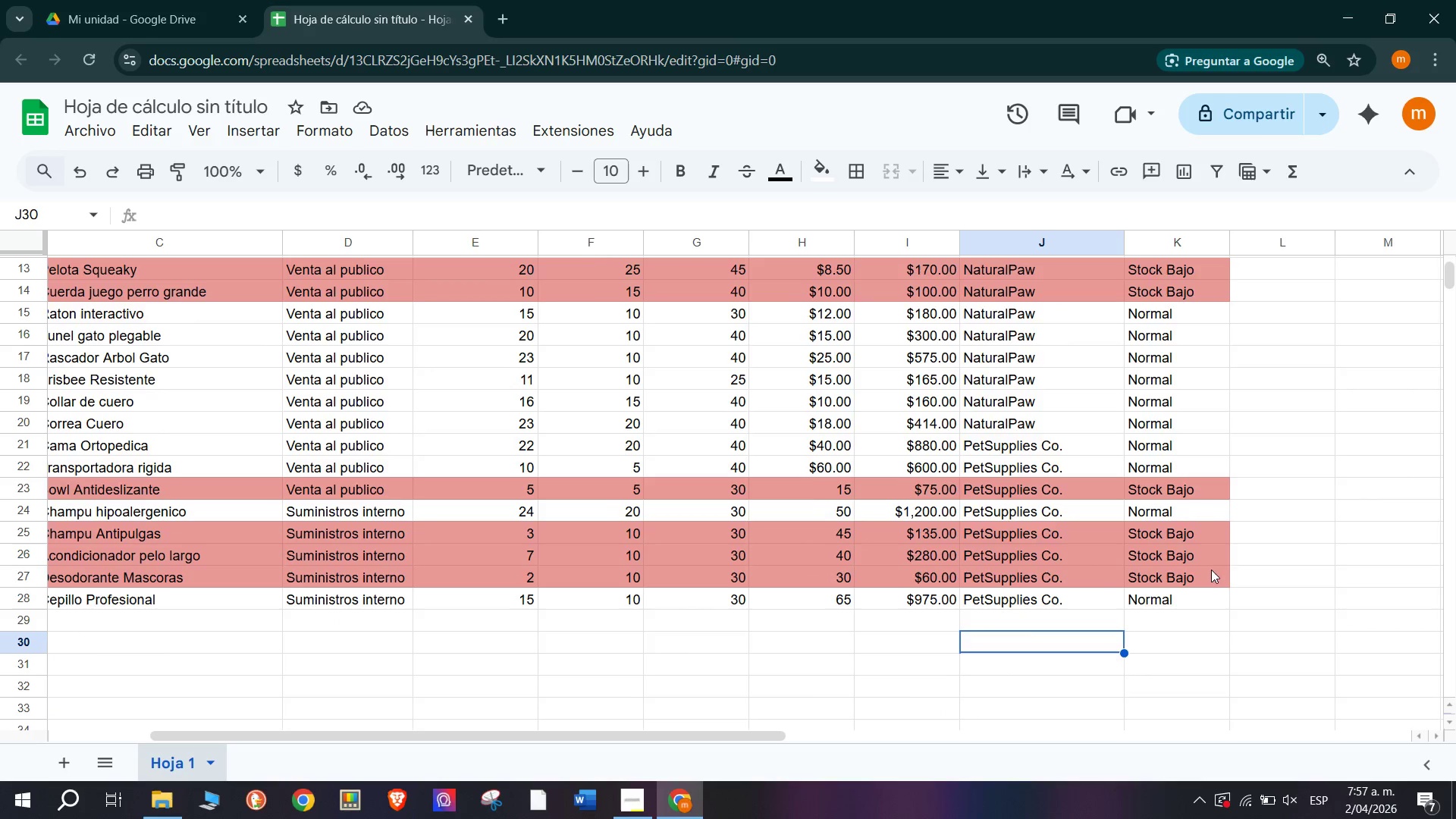 
scroll: coordinate [923, 595], scroll_direction: up, amount: 5.0
 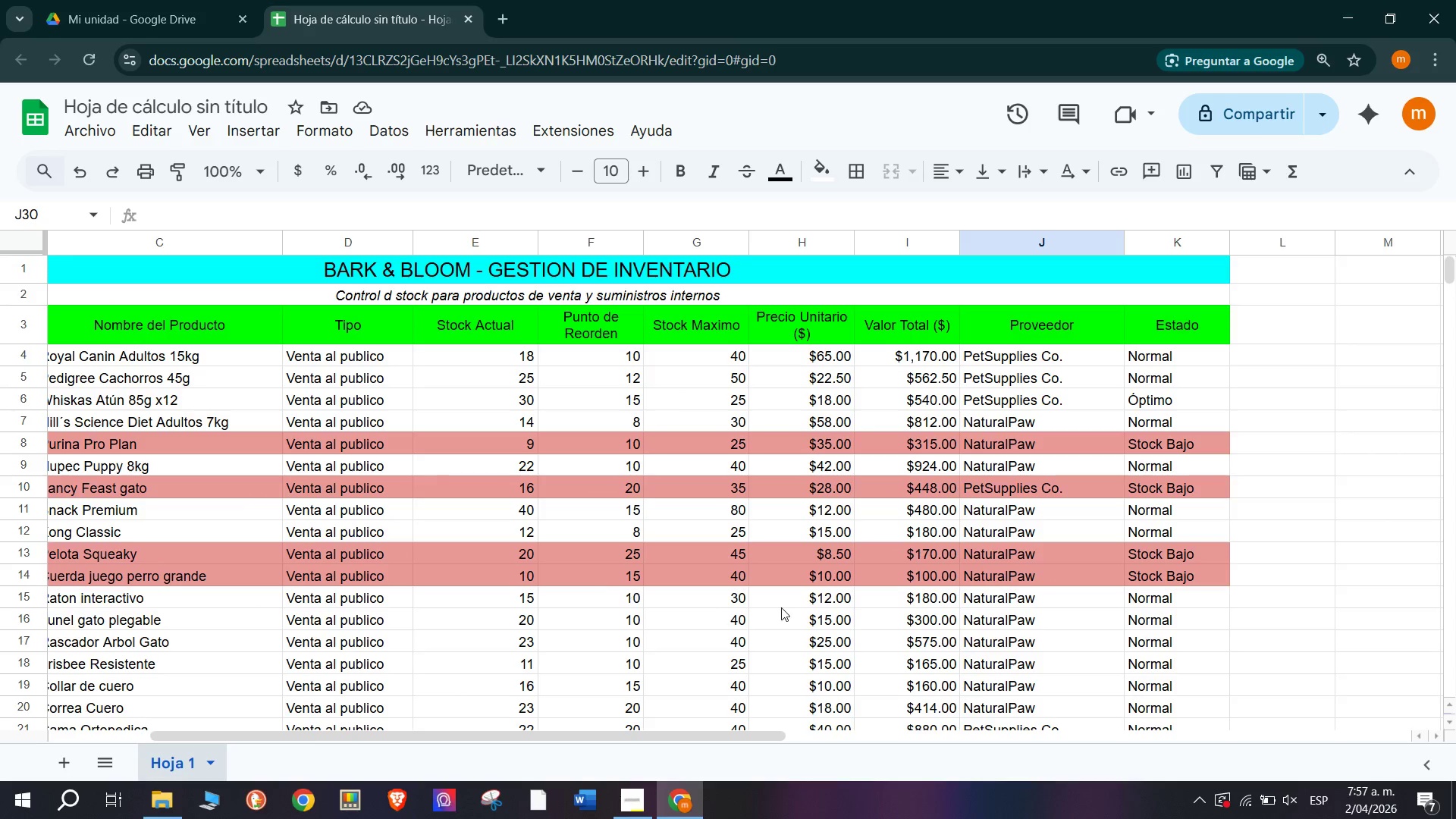 
scroll: coordinate [781, 607], scroll_direction: down, amount: 1.0
 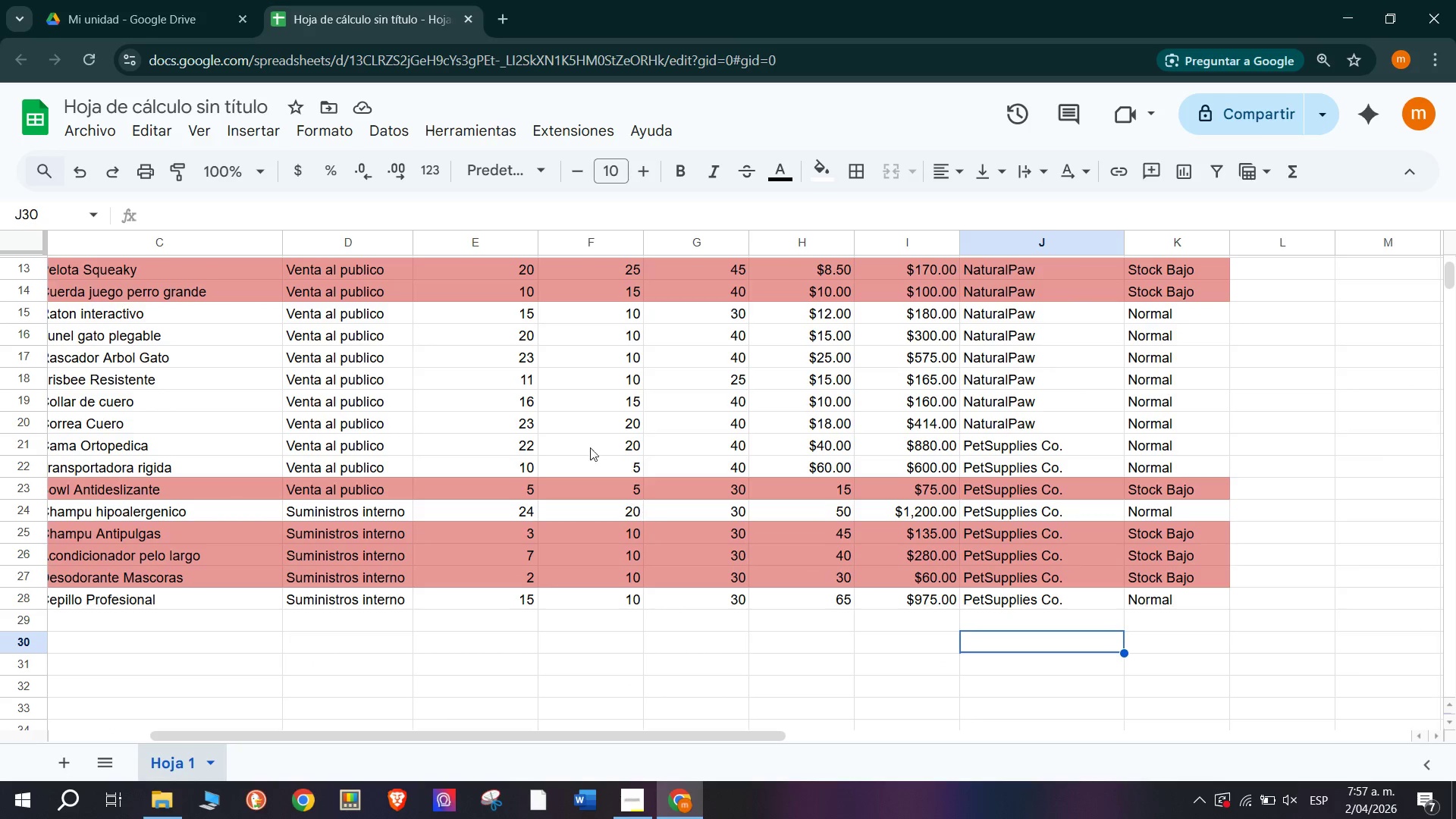 
left_click([588, 437])
 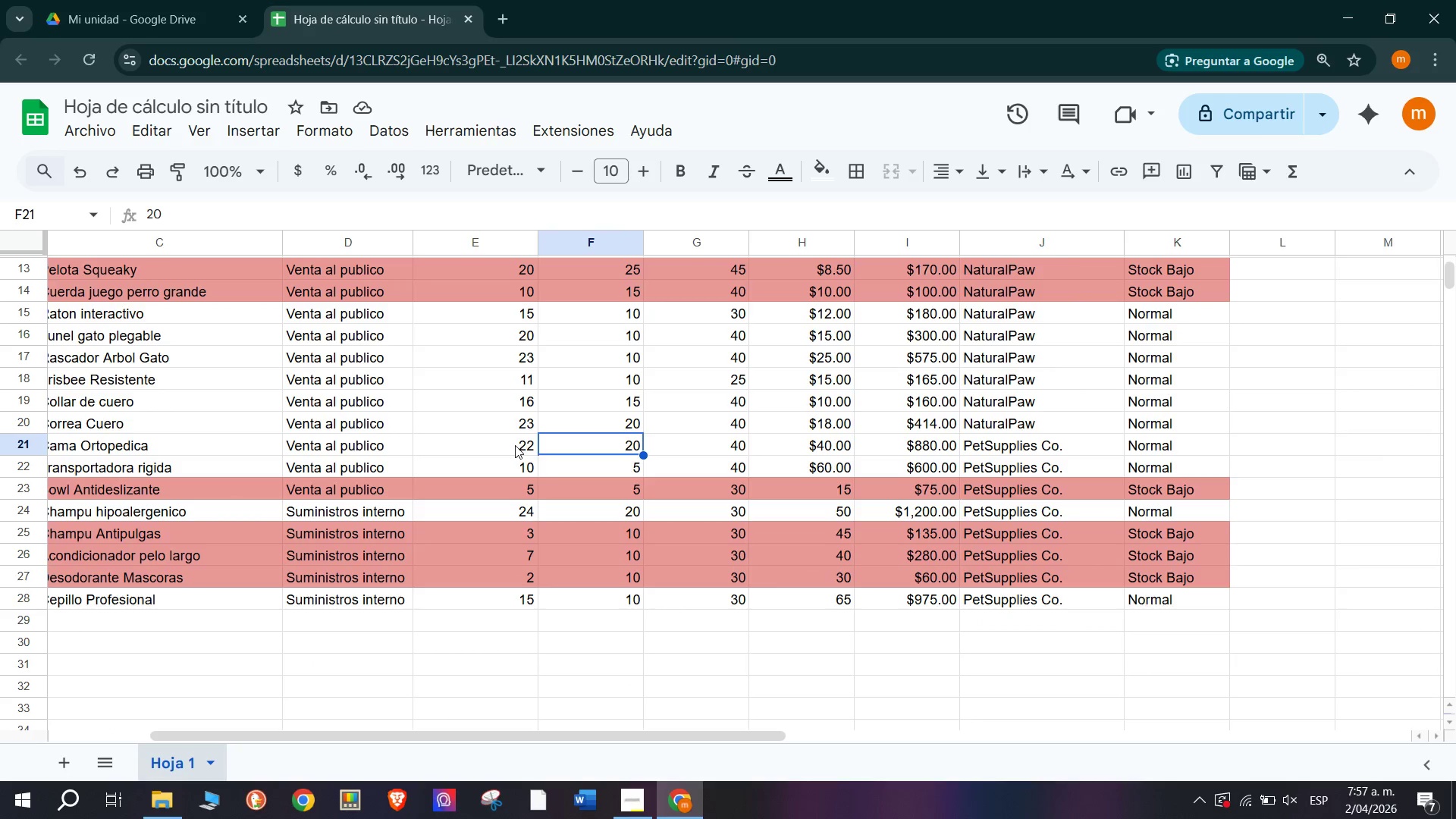 
double_click([515, 445])
 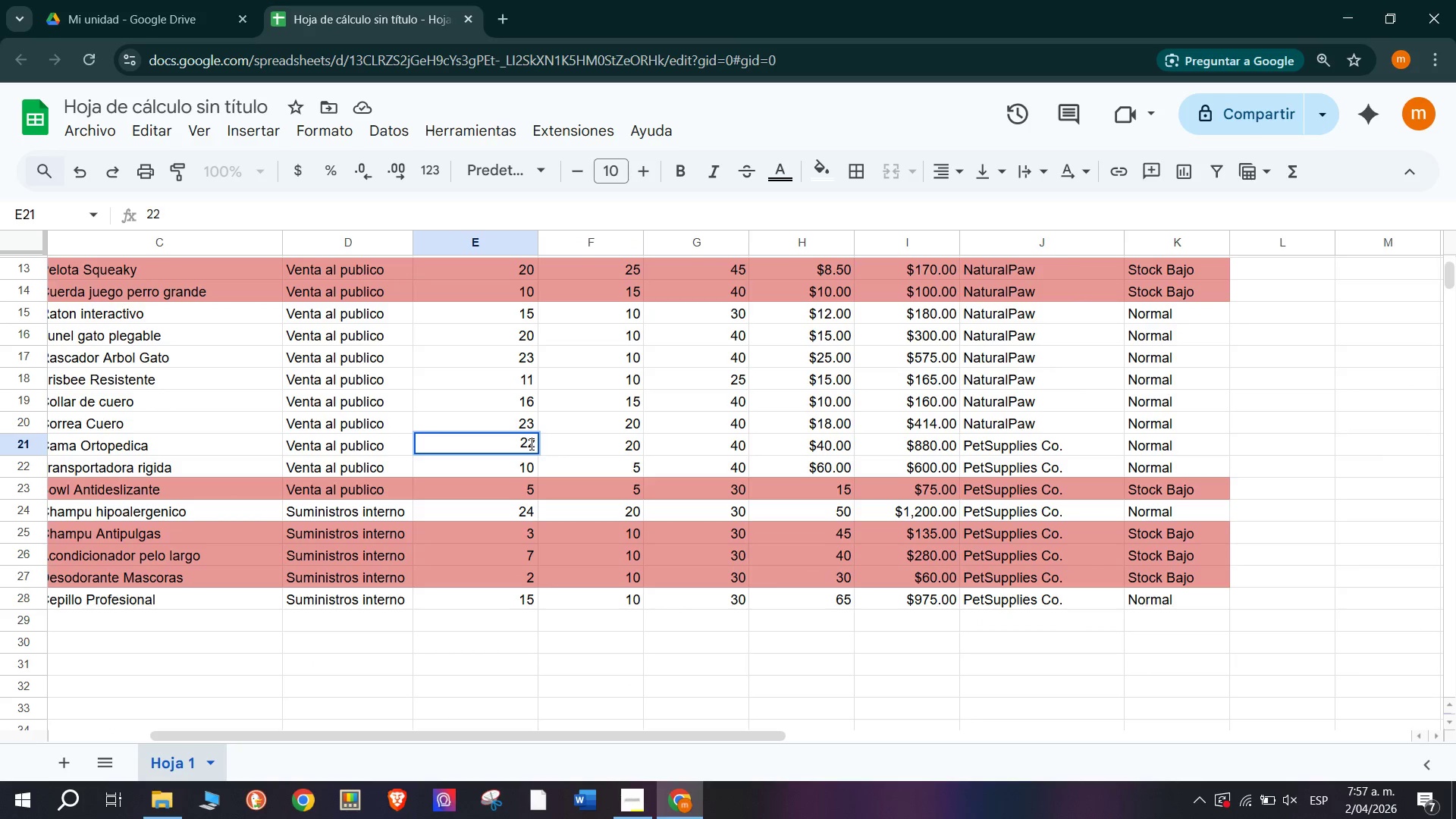 
key(Backspace)
 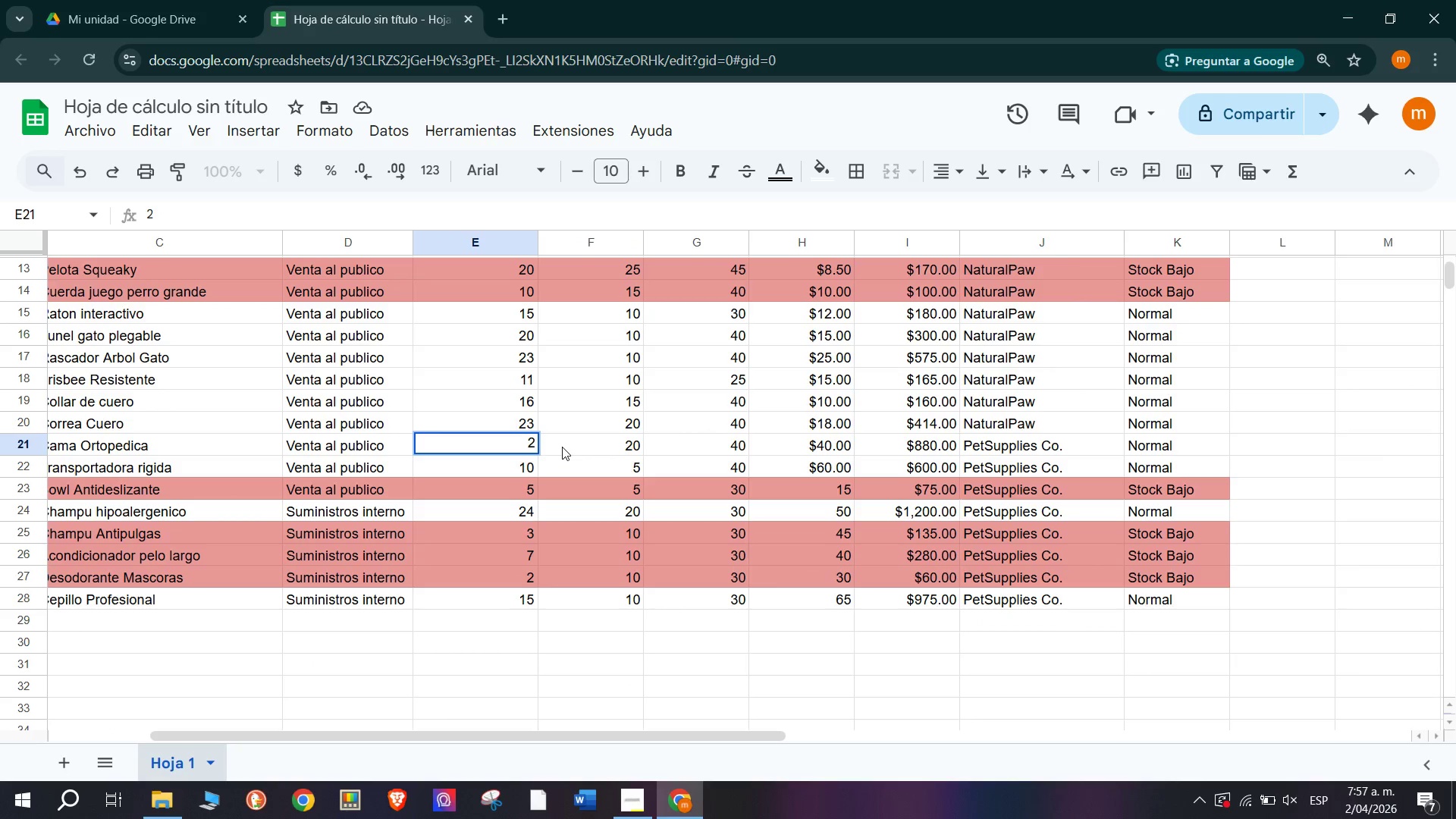 
key(0)
 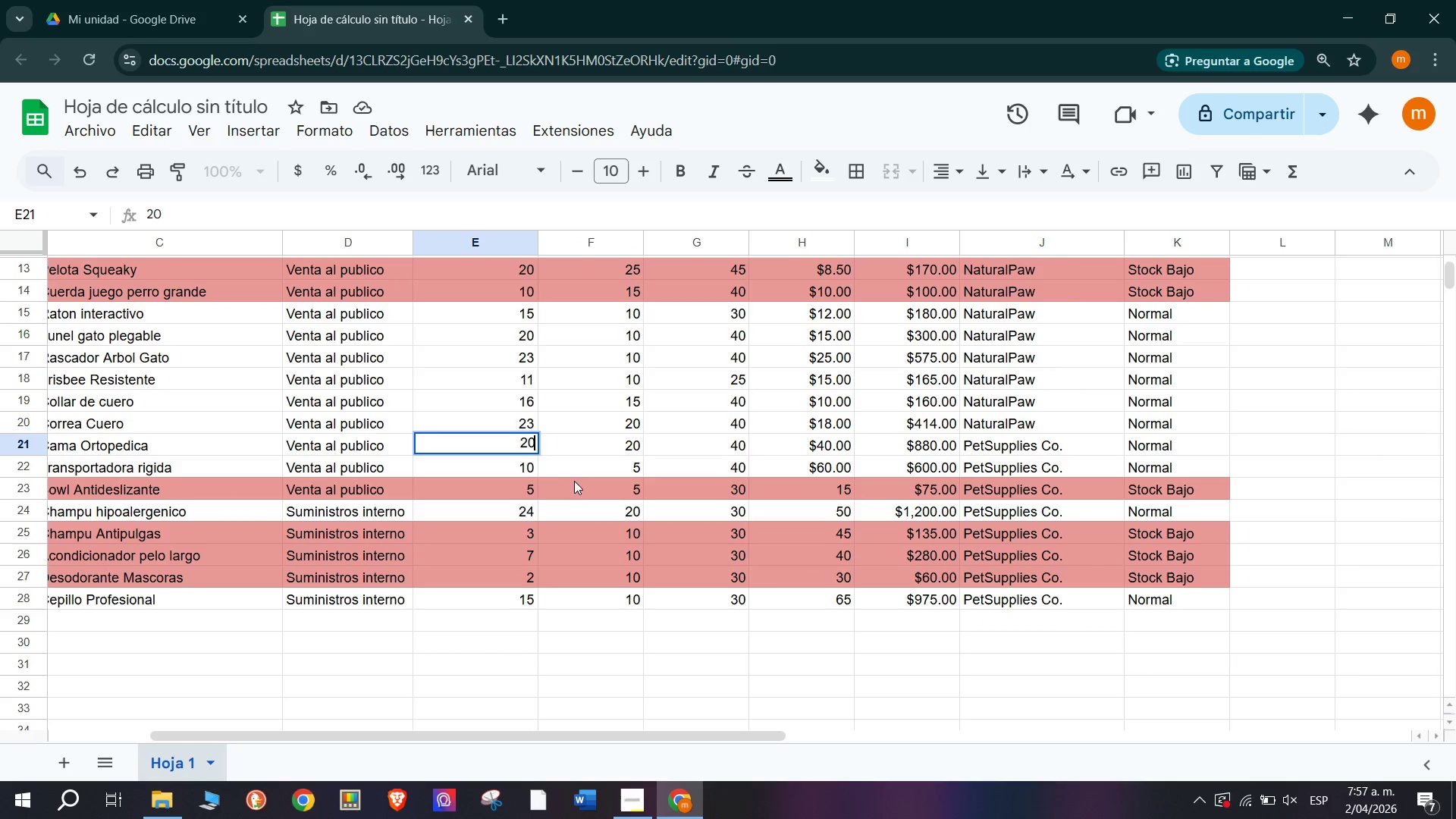 
left_click([585, 457])
 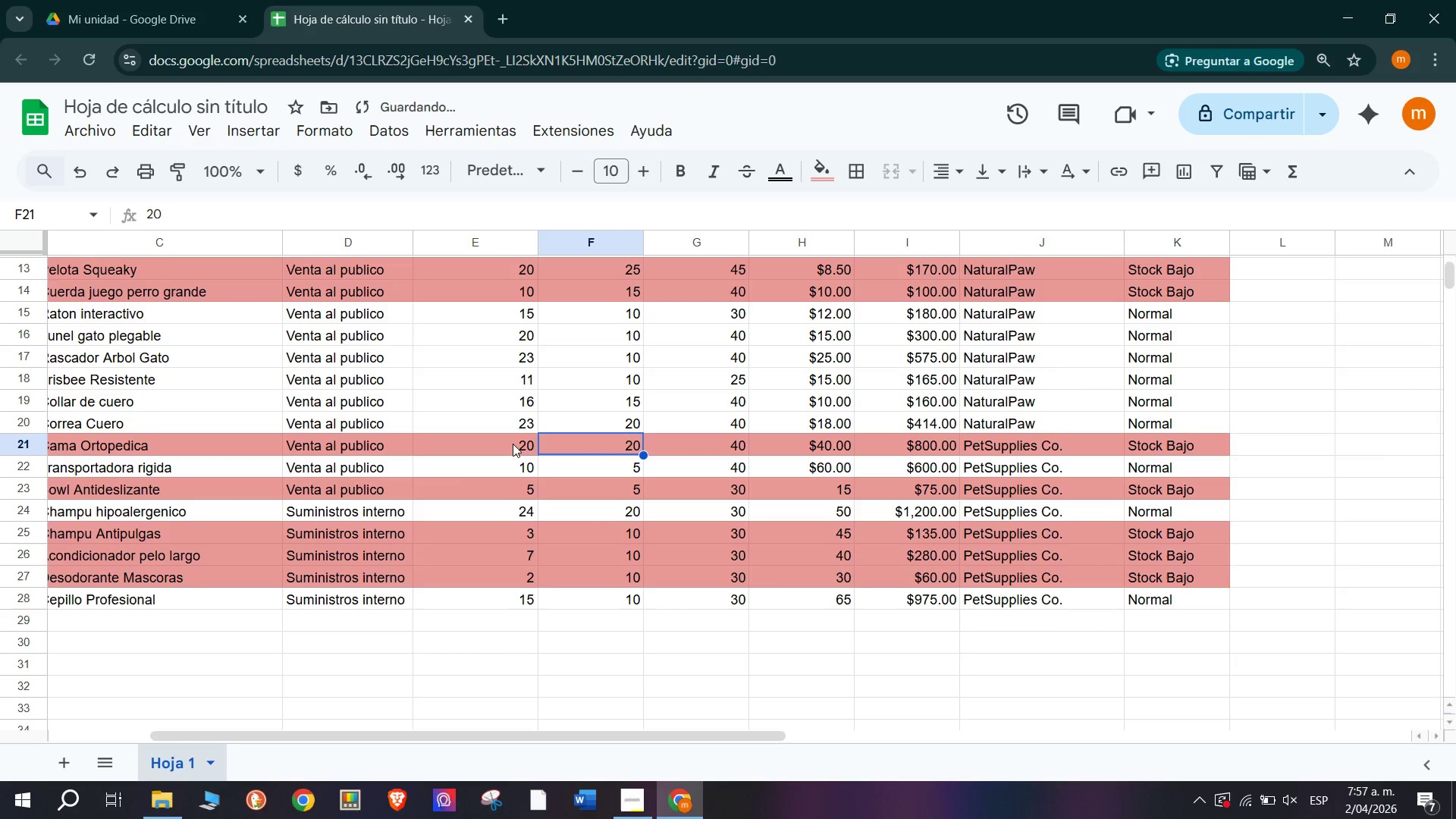 
double_click([513, 441])
 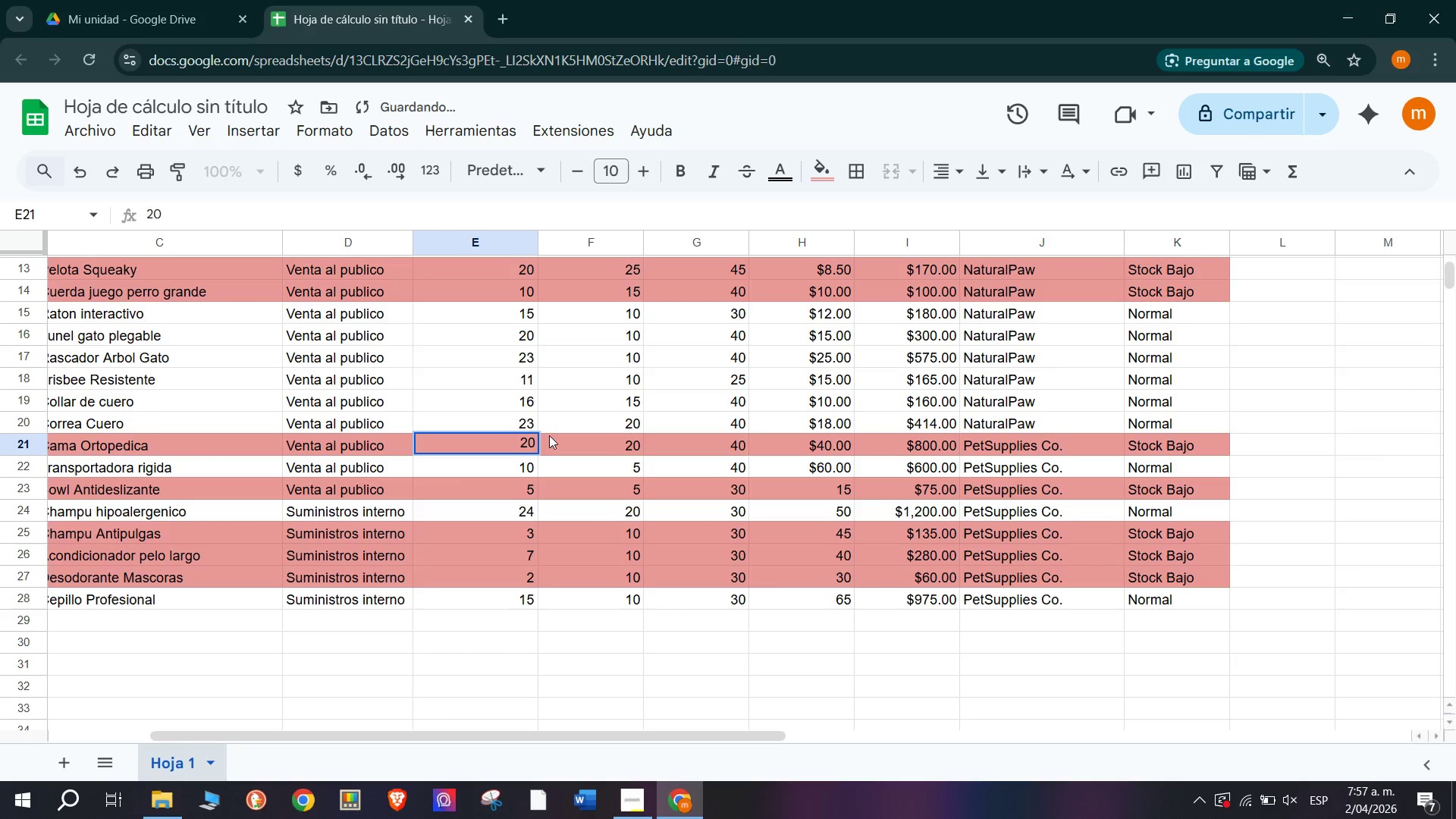 
key(Backspace)
 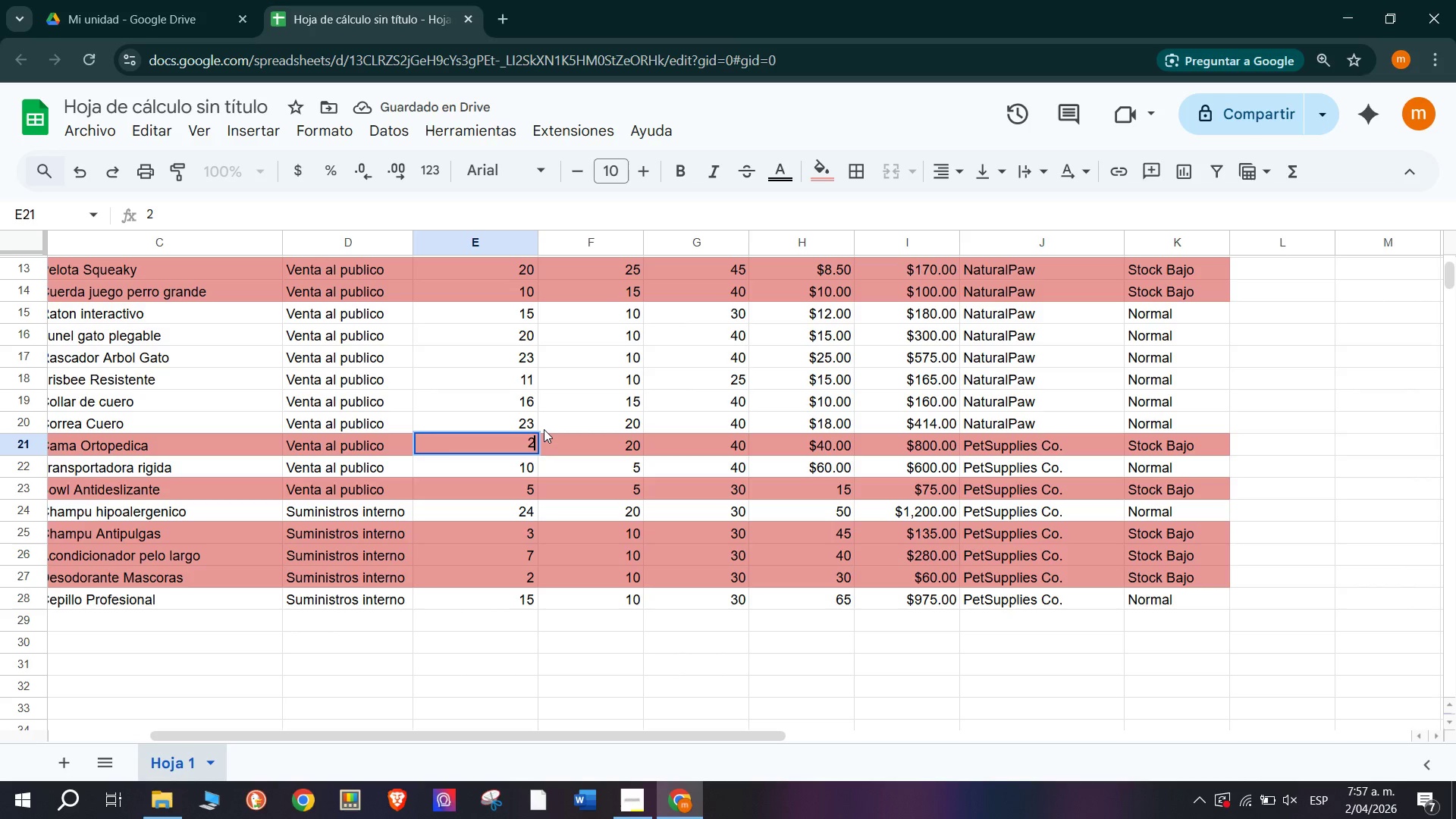 
key(5)
 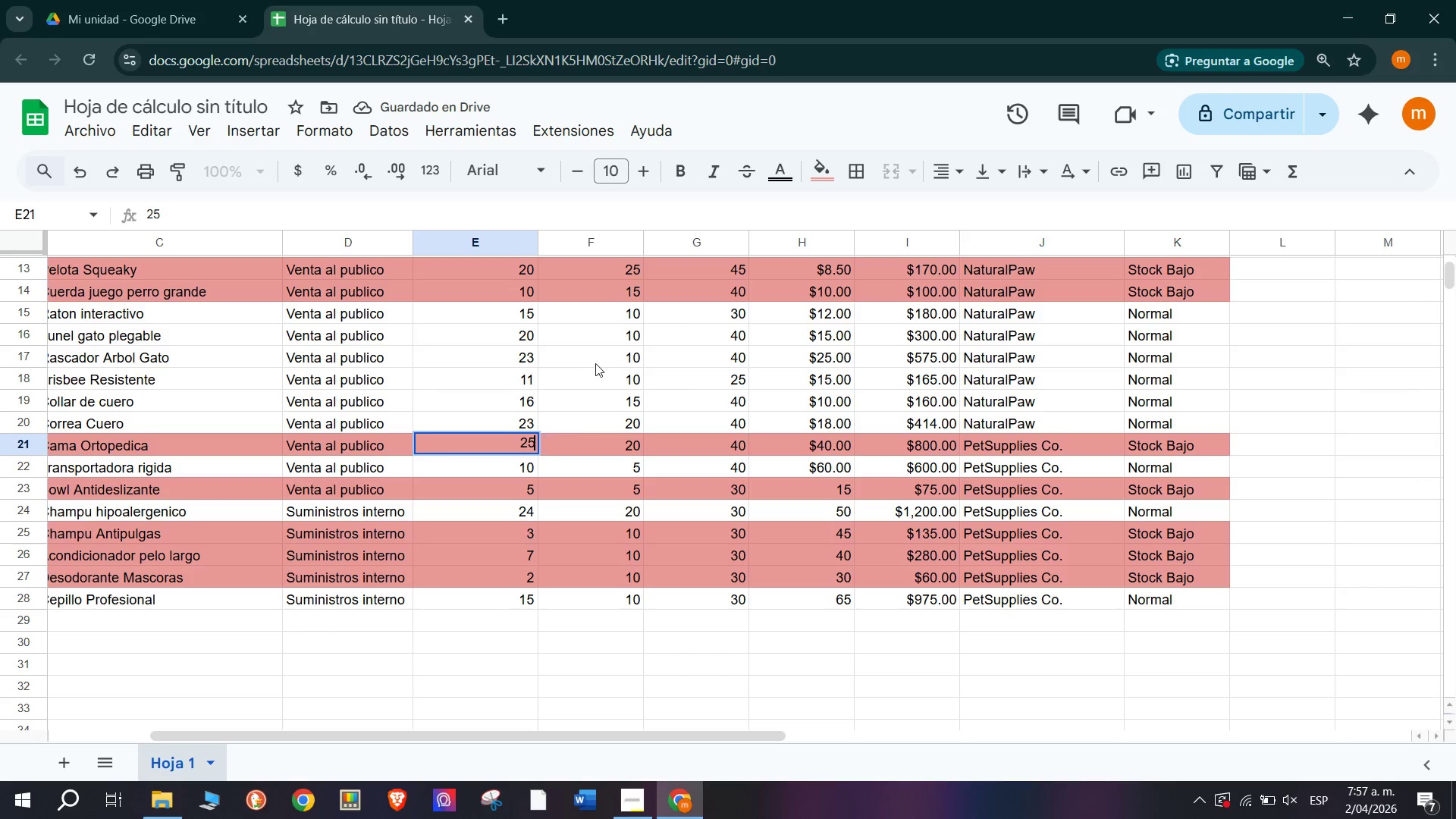 
left_click([596, 362])
 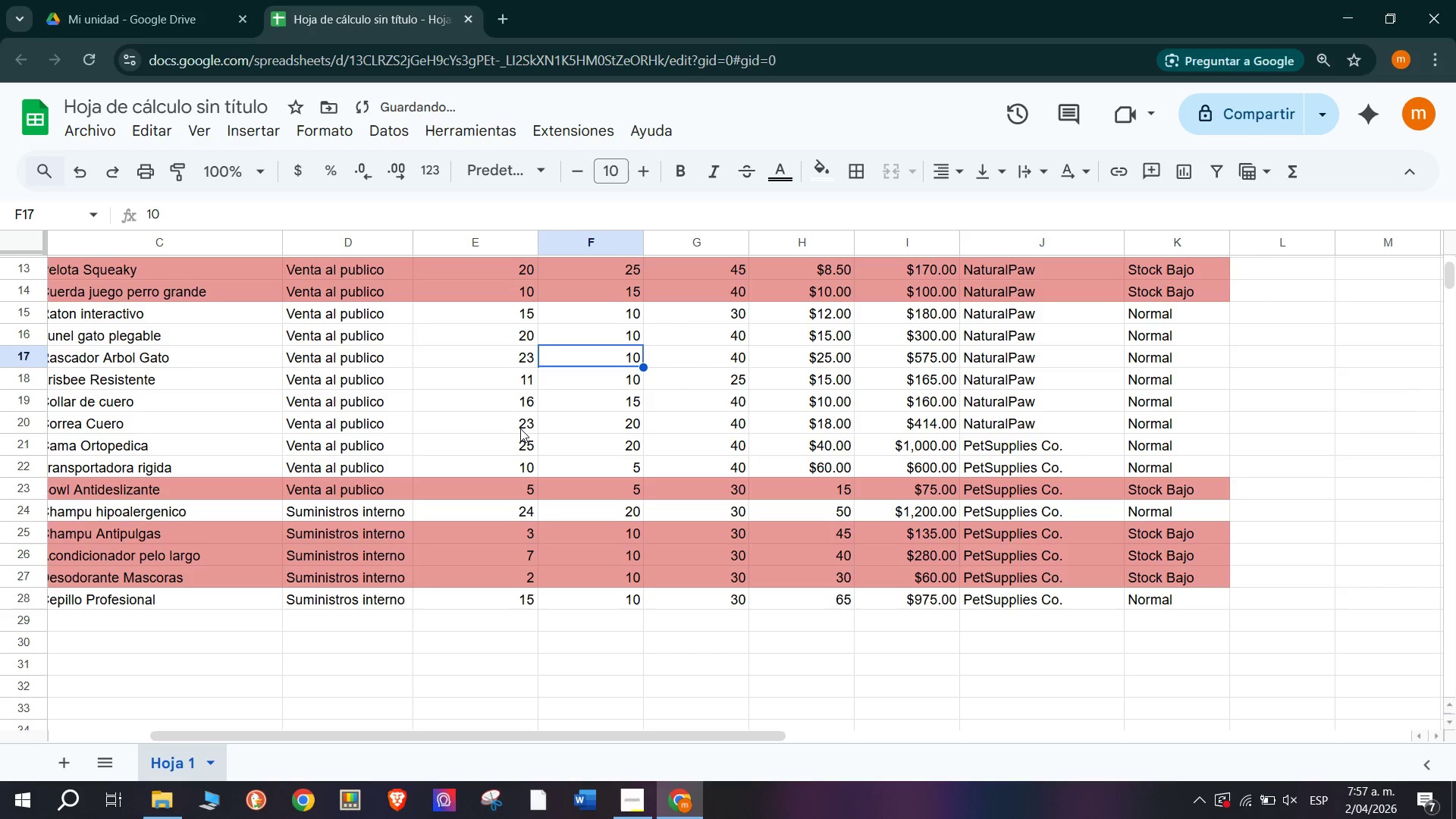 
left_click([519, 431])
 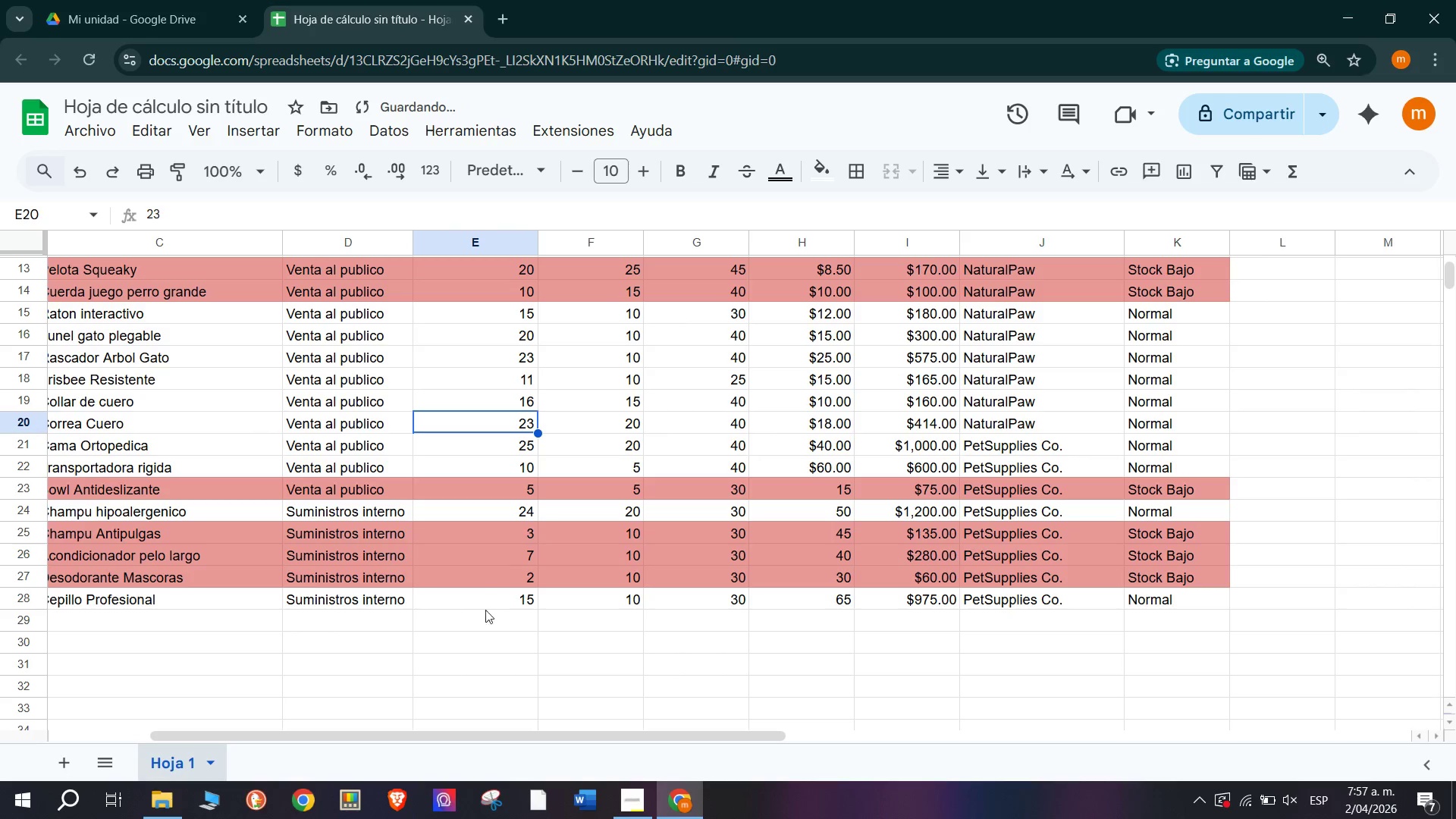 
left_click([493, 673])
 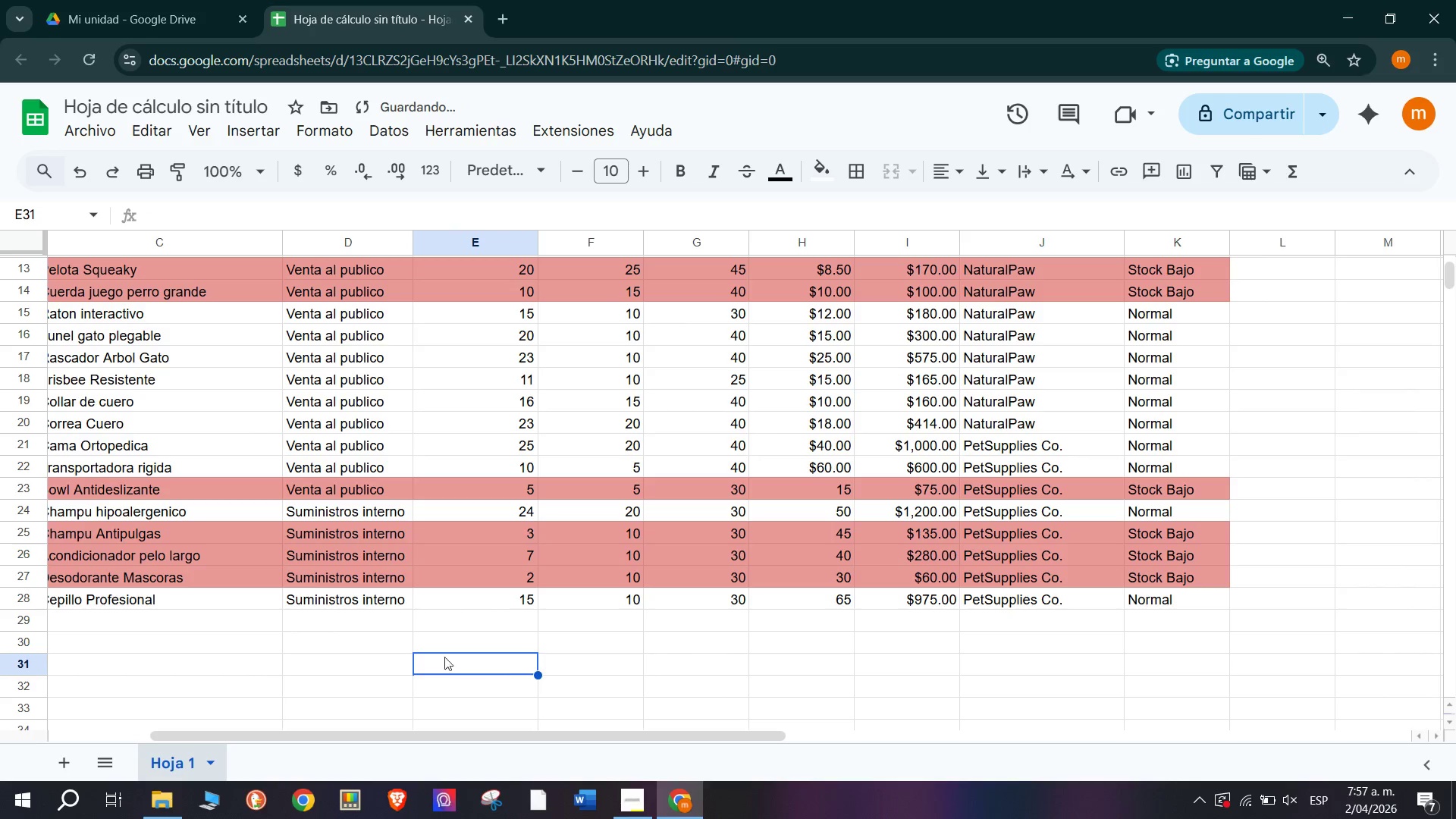 
scroll: coordinate [329, 676], scroll_direction: up, amount: 5.0
 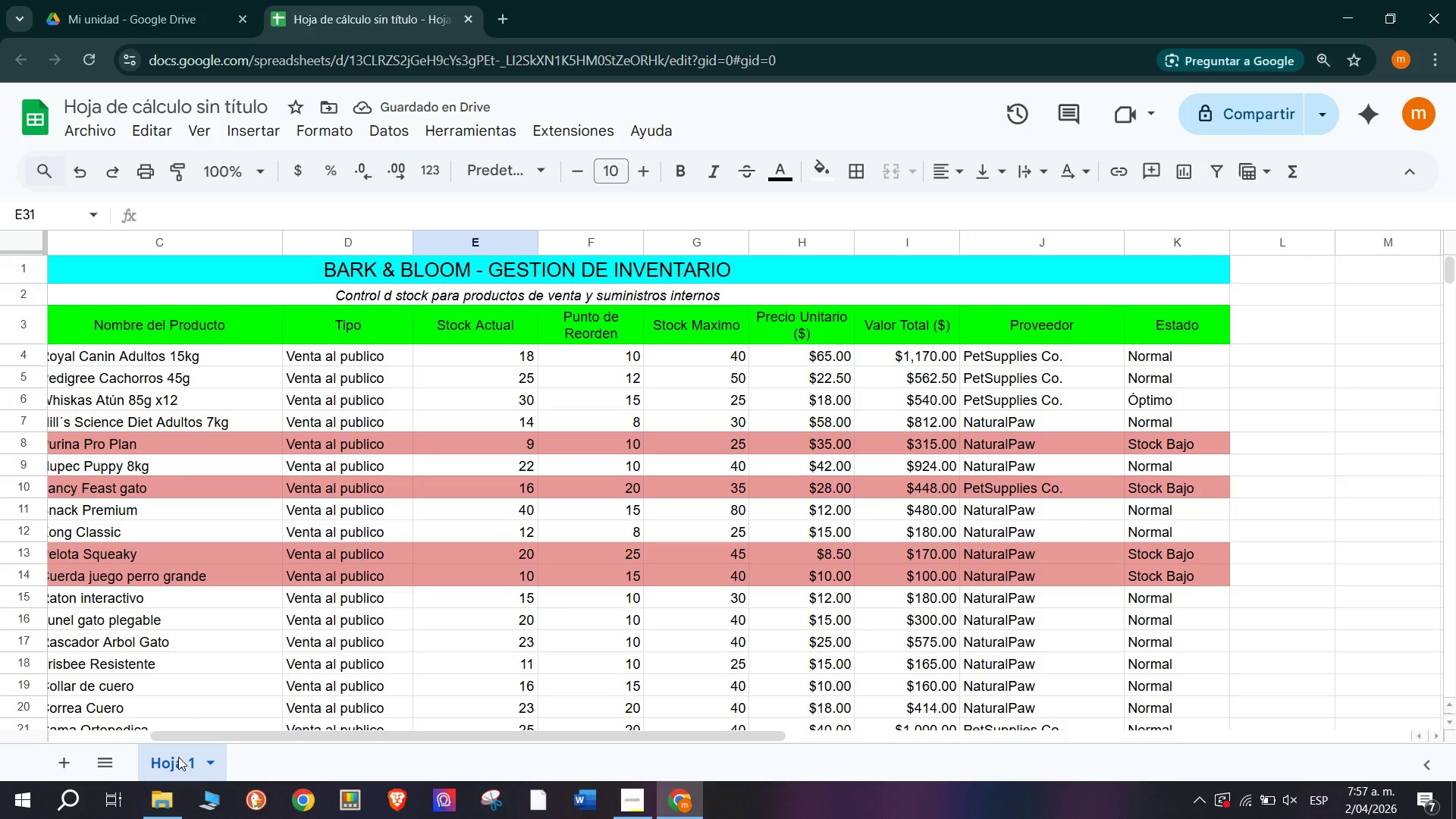 
double_click([178, 757])
 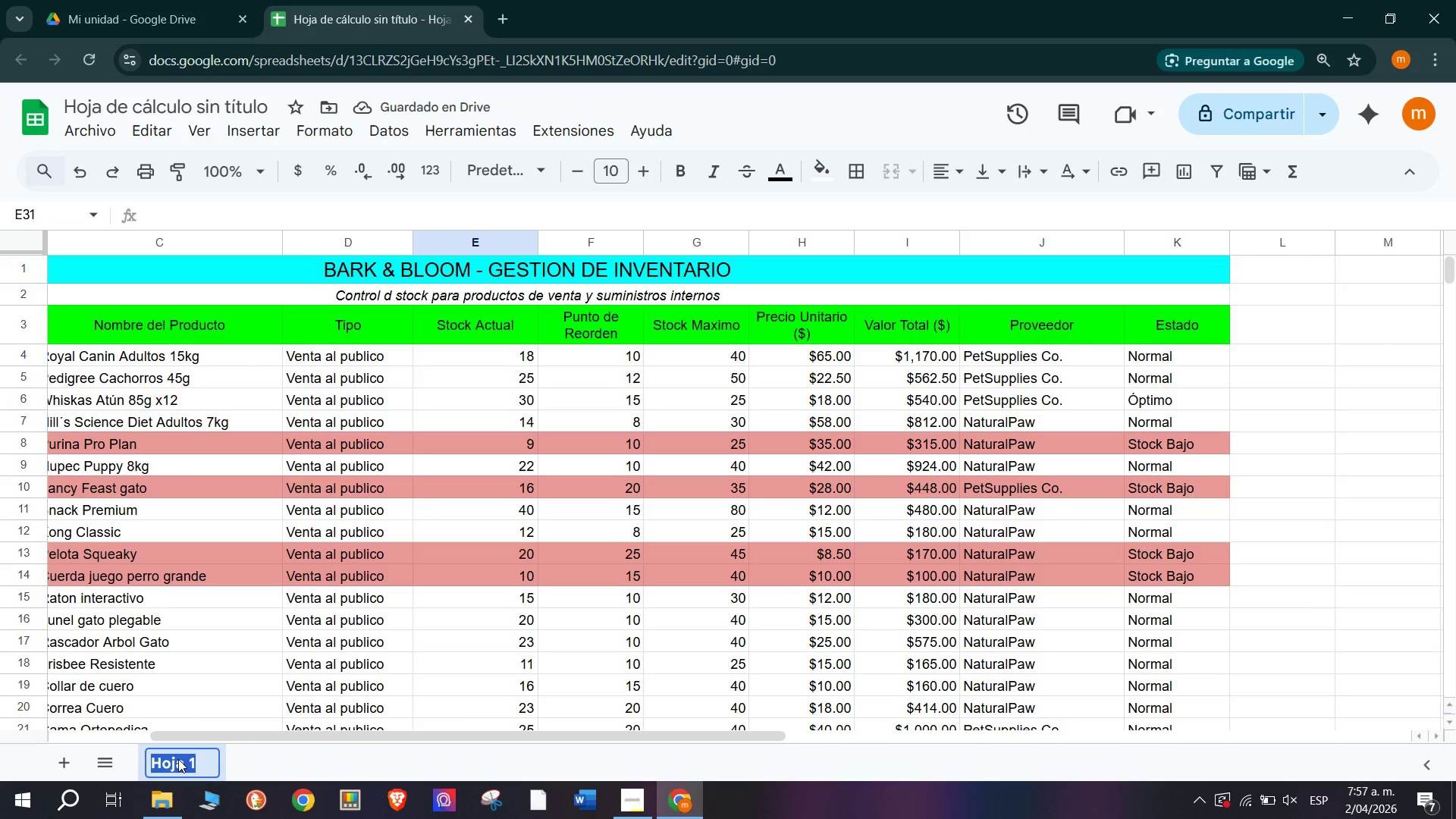 
type(Inventario)
 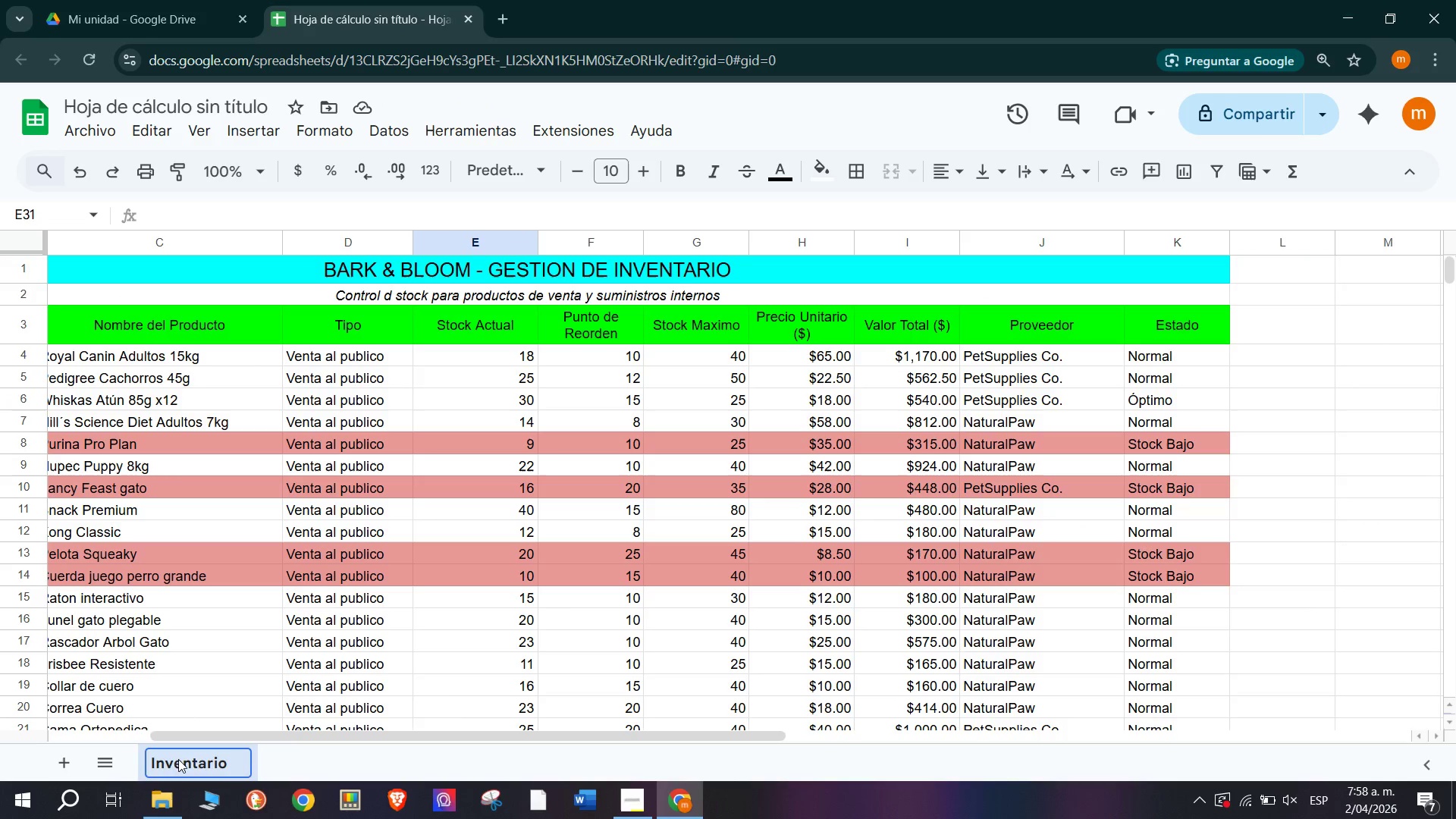 
left_click([316, 635])
 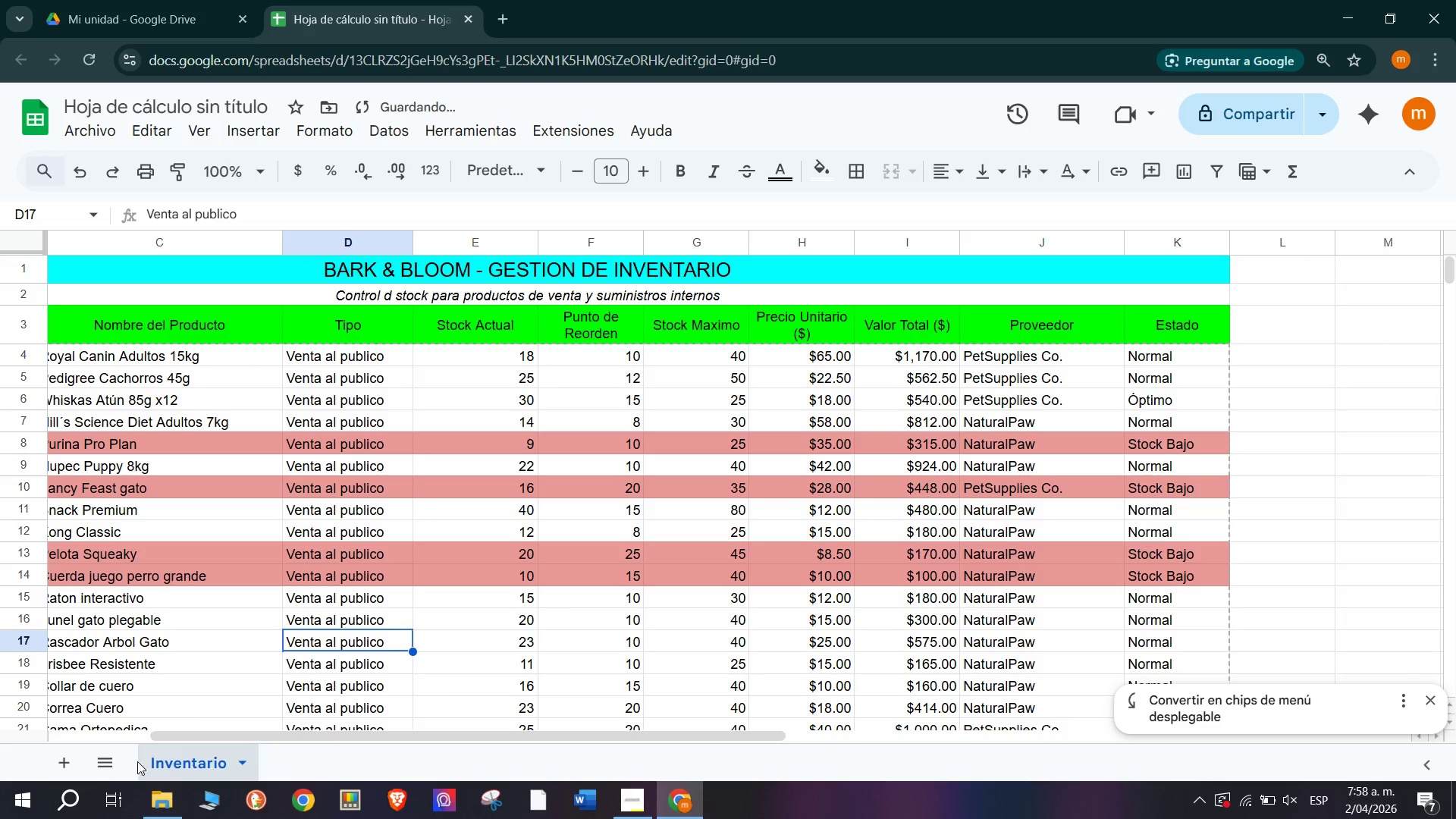 
left_click([61, 766])
 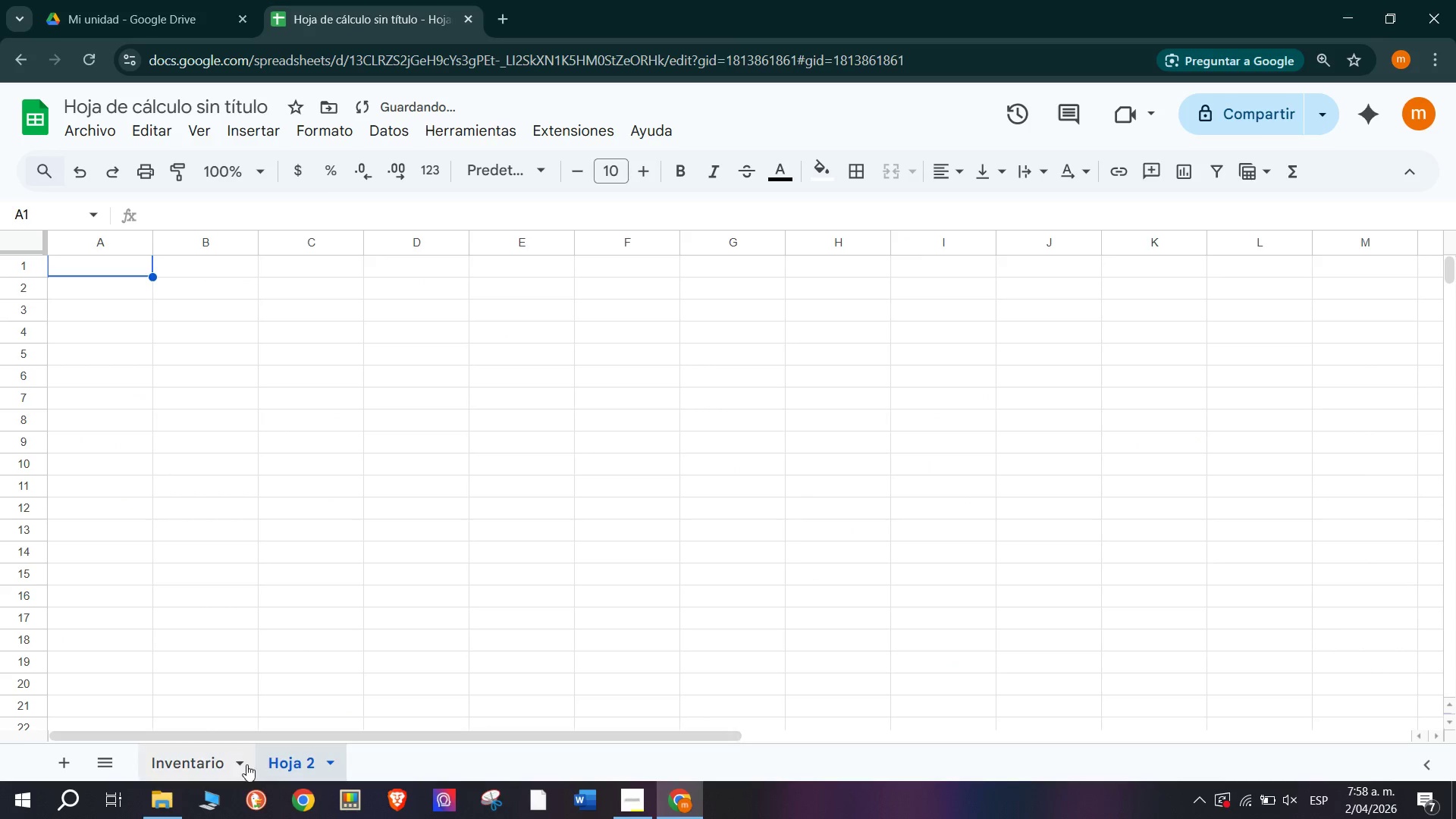 
left_click_drag(start_coordinate=[284, 758], to_coordinate=[315, 745])
 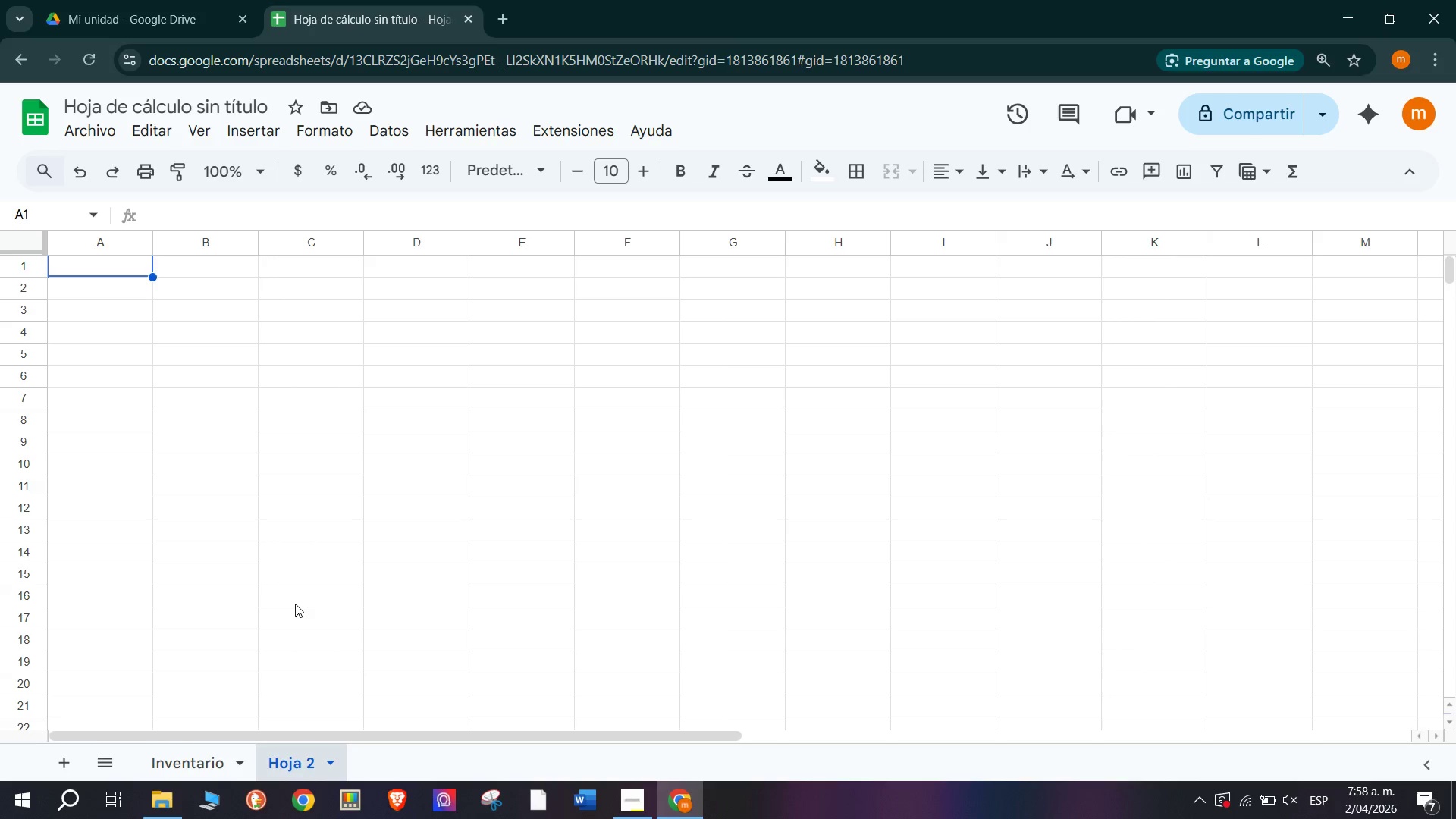 
wait(17.44)
 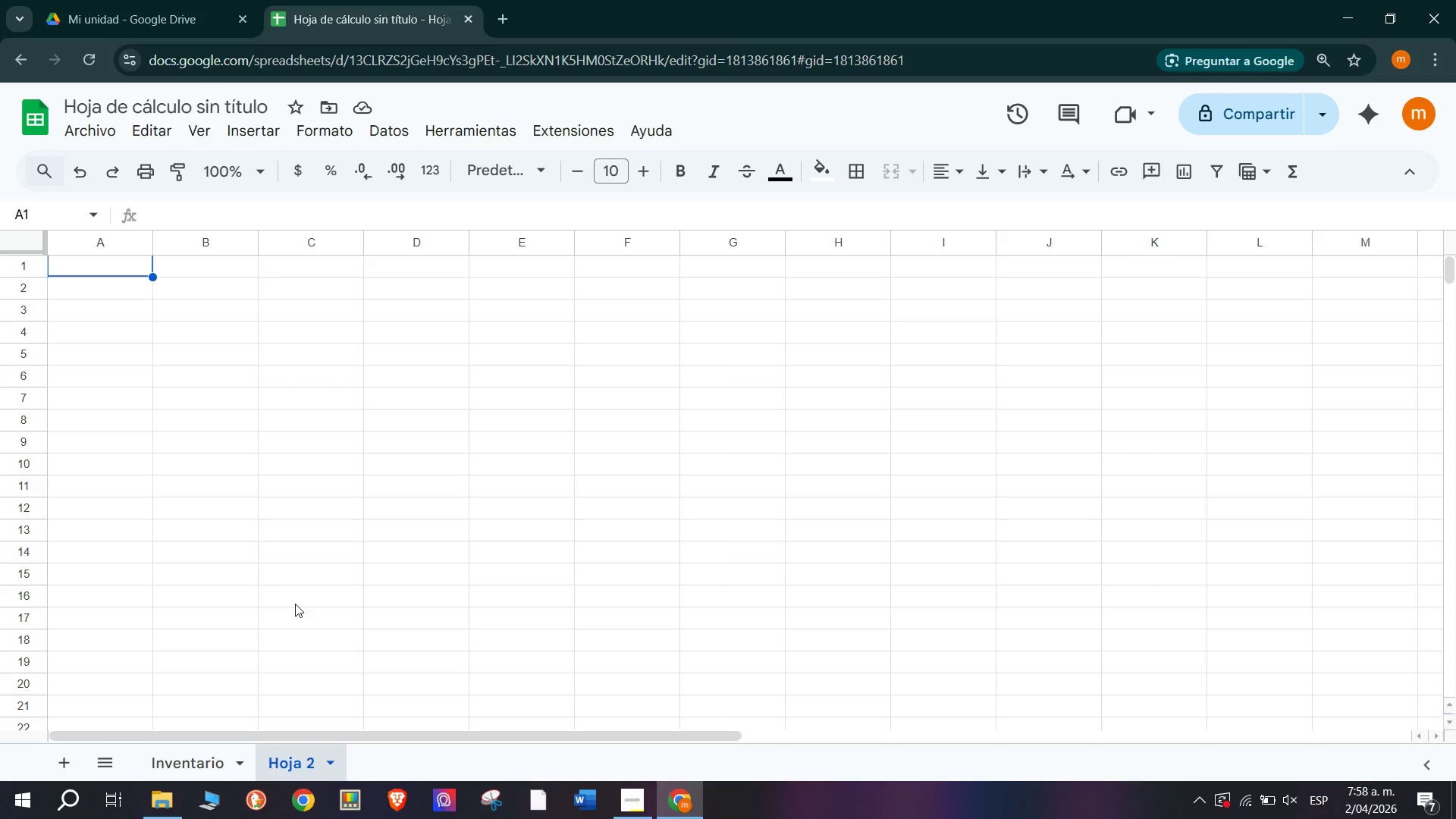 
left_click([632, 809])